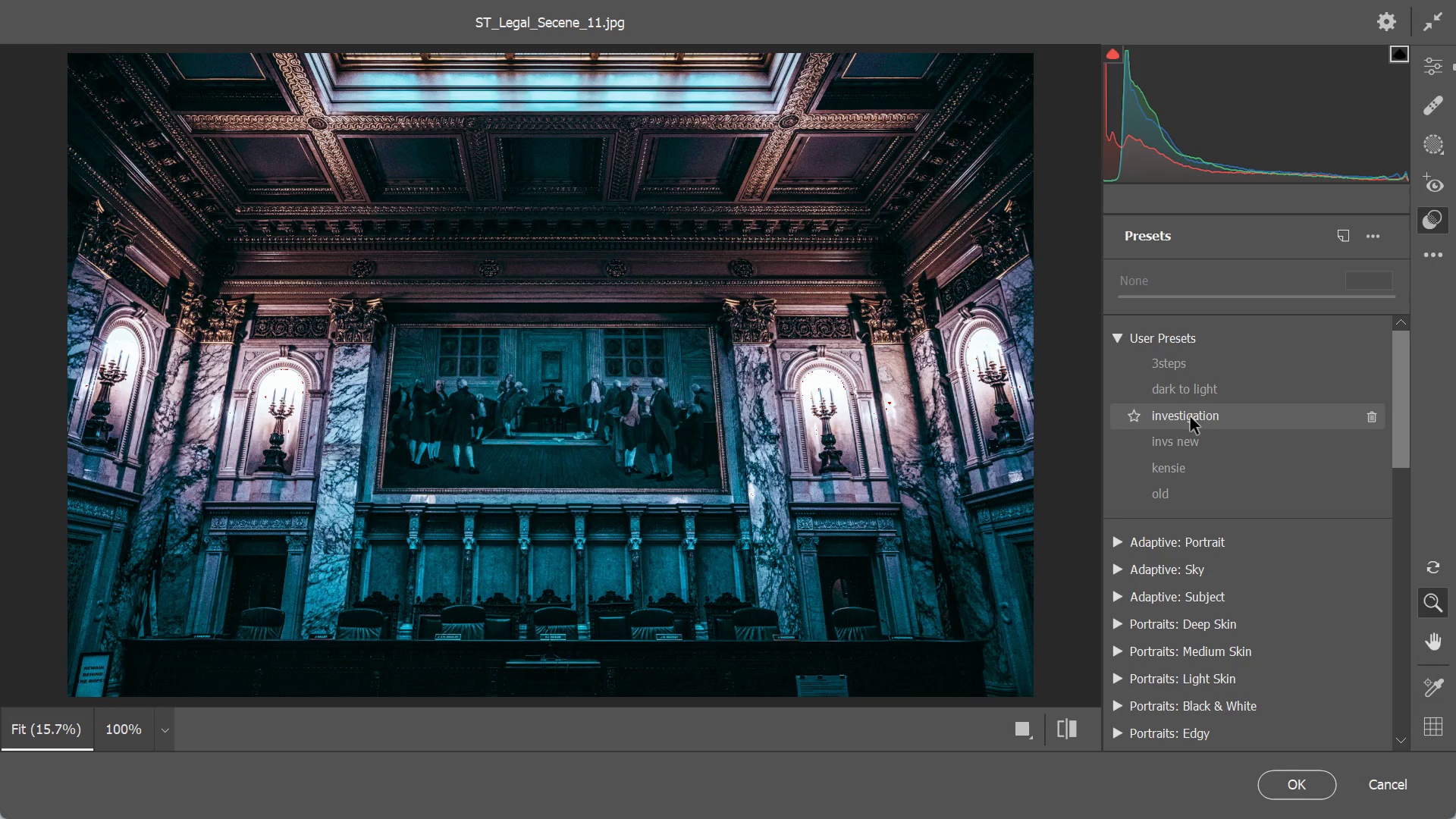 
wait(13.41)
 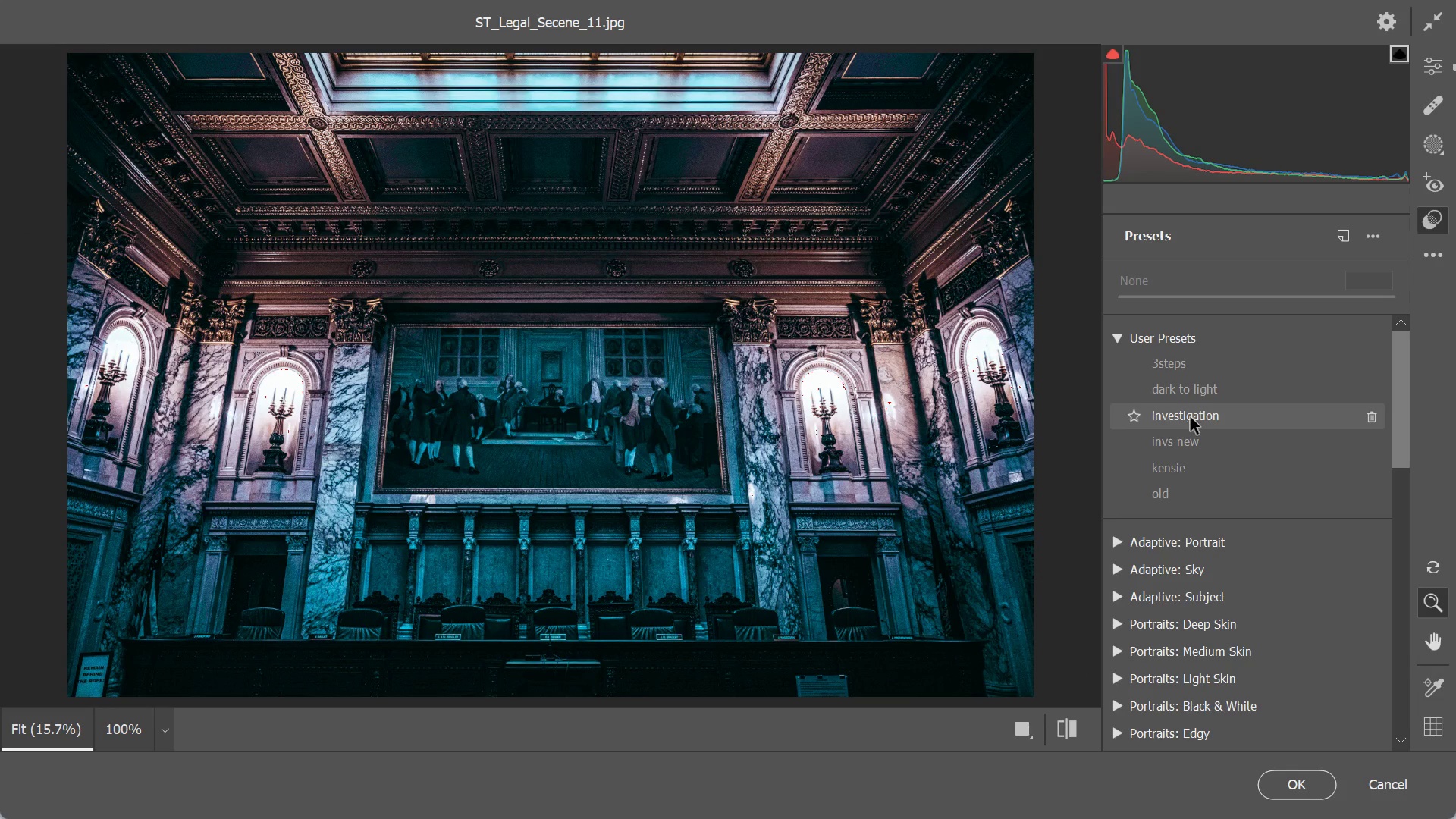 
left_click([1186, 442])
 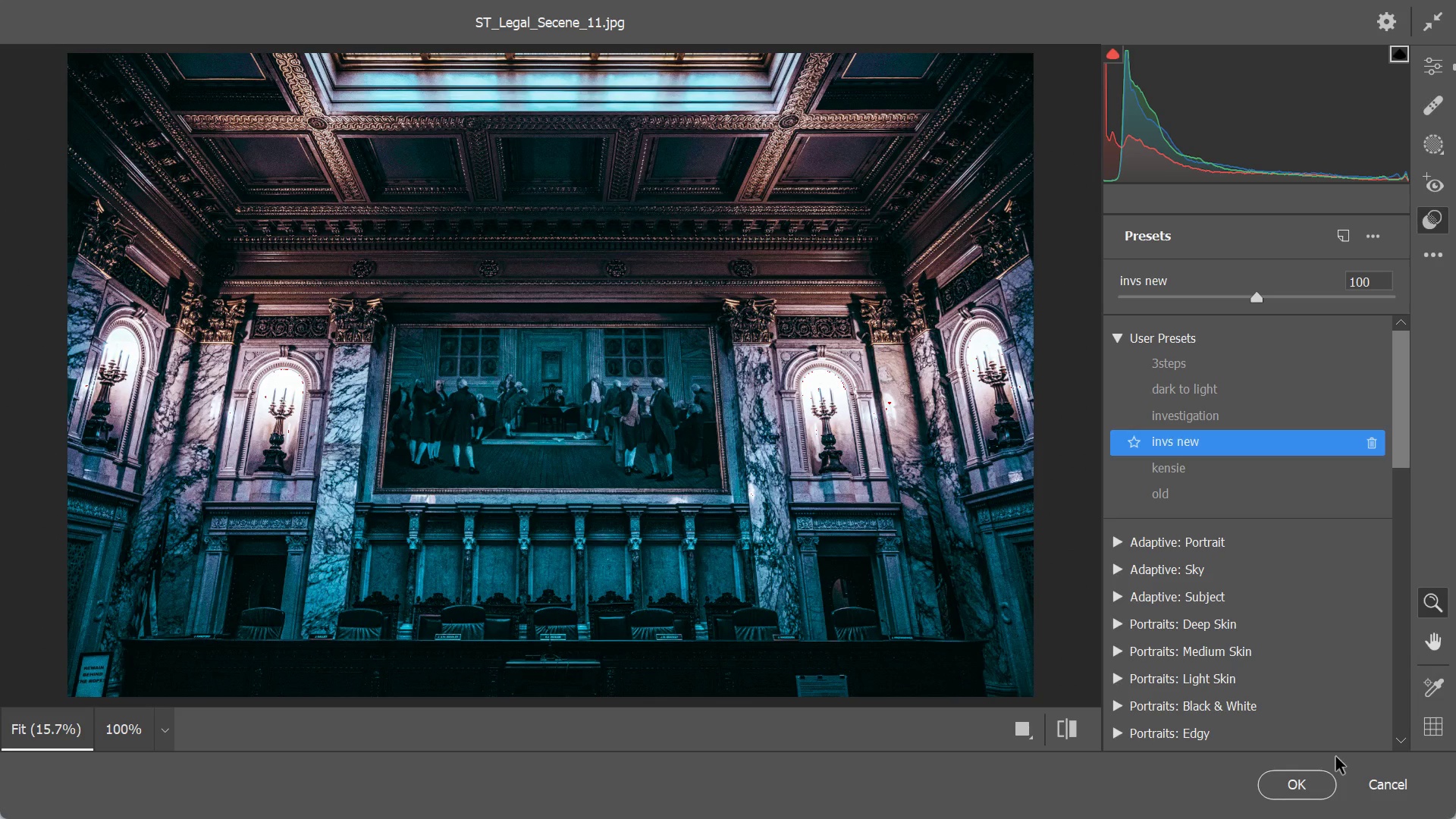 
left_click([1273, 774])
 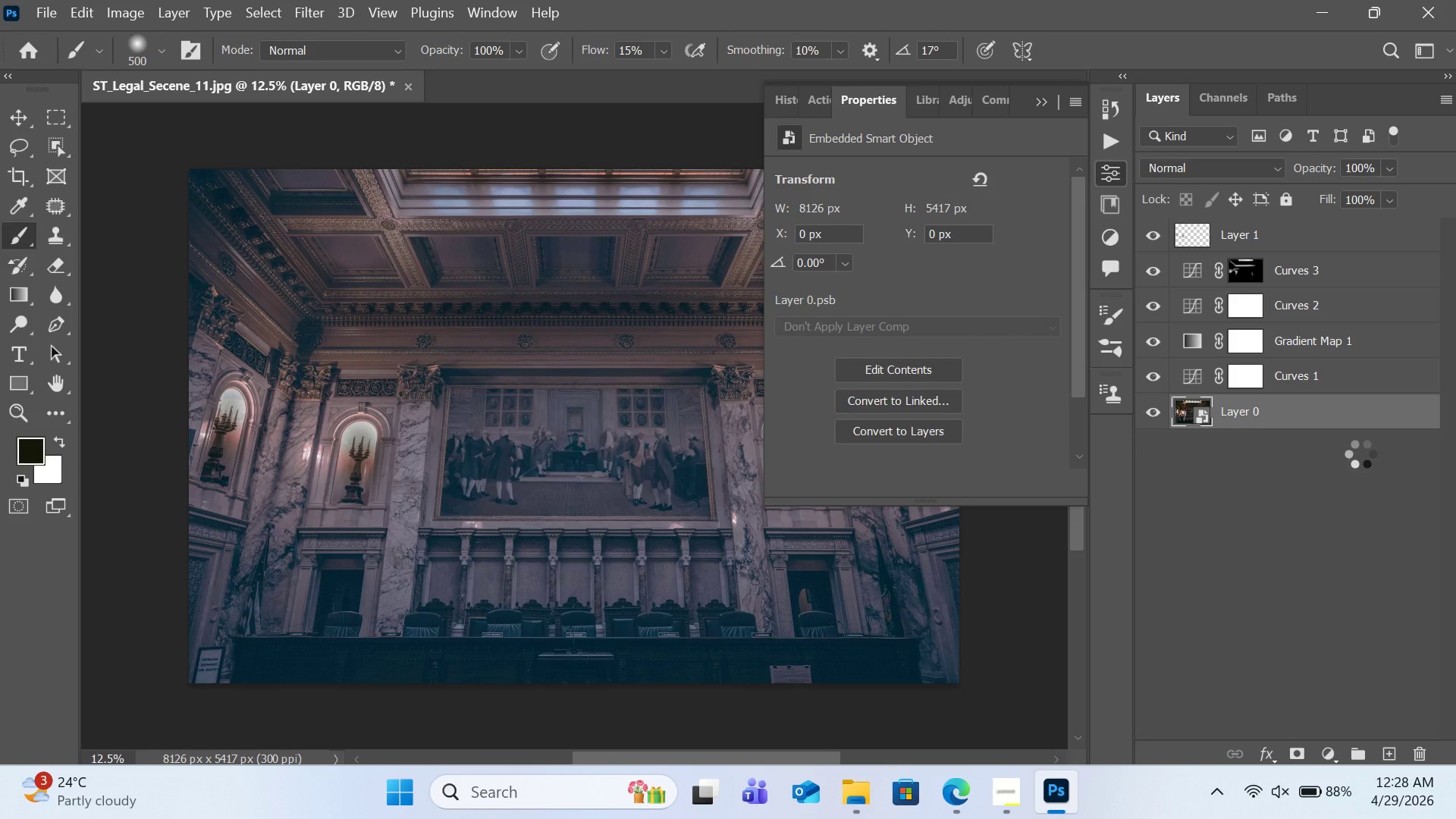 
wait(37.77)
 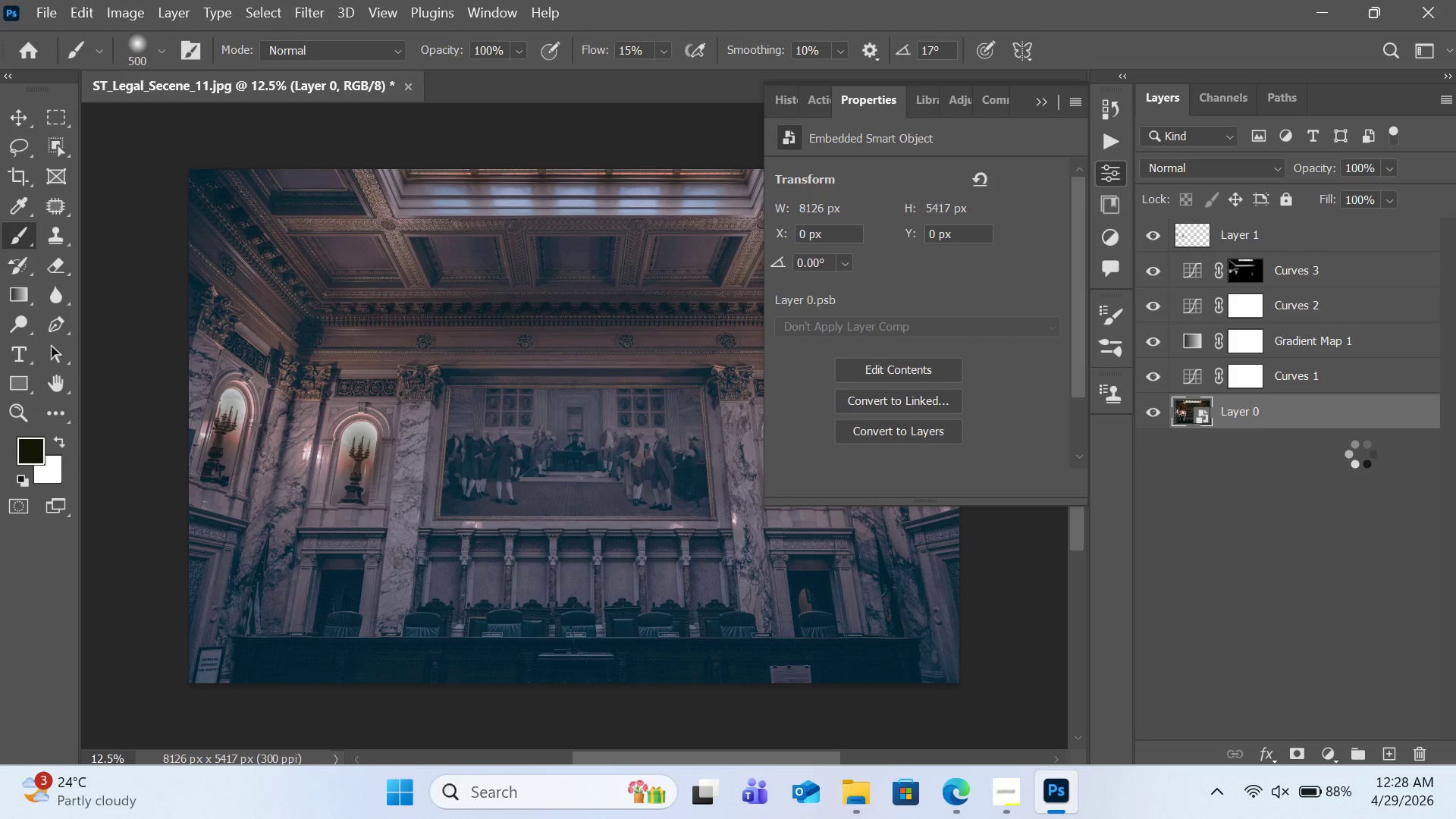 
left_click([1150, 342])
 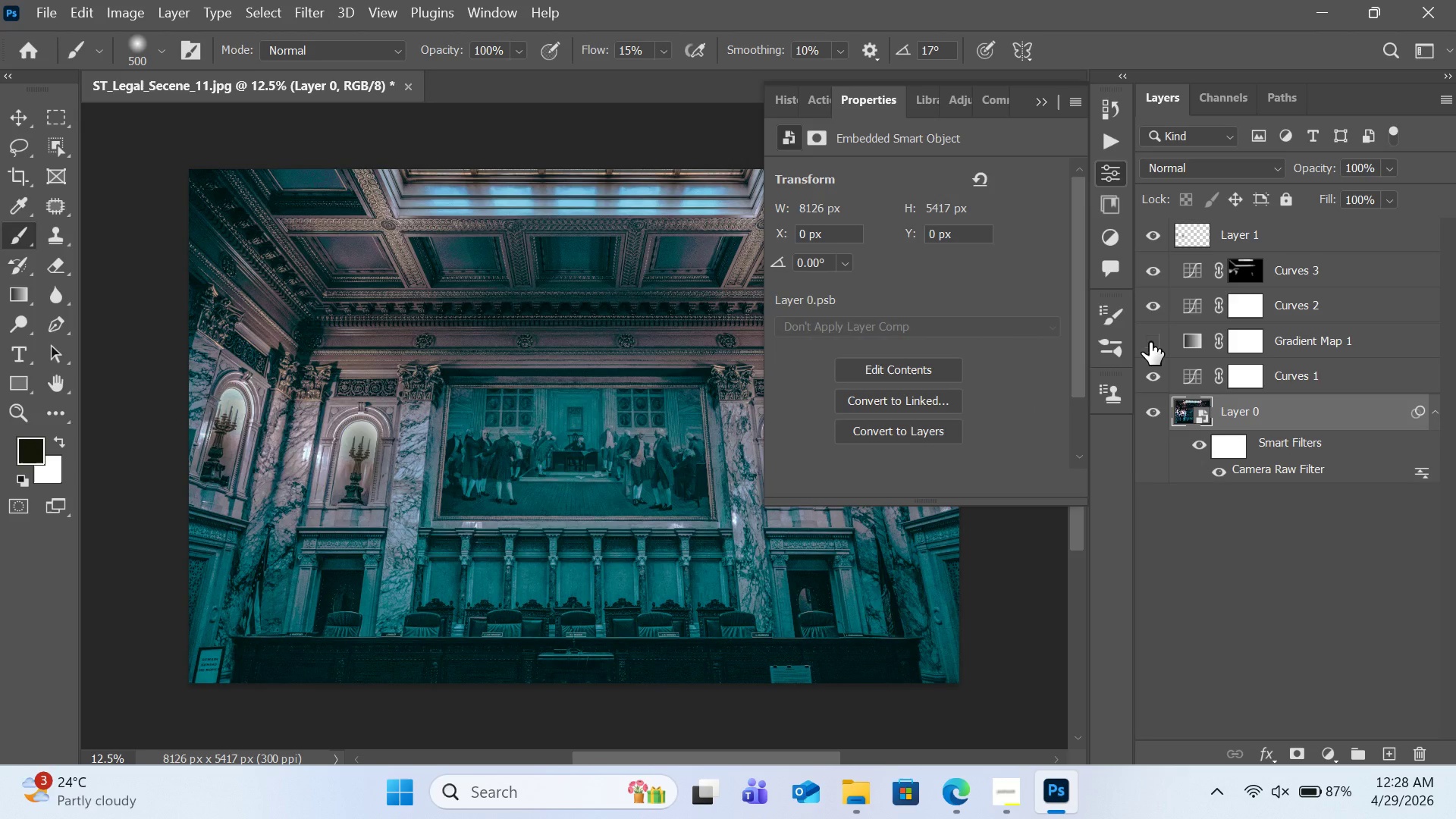 
left_click([1150, 342])
 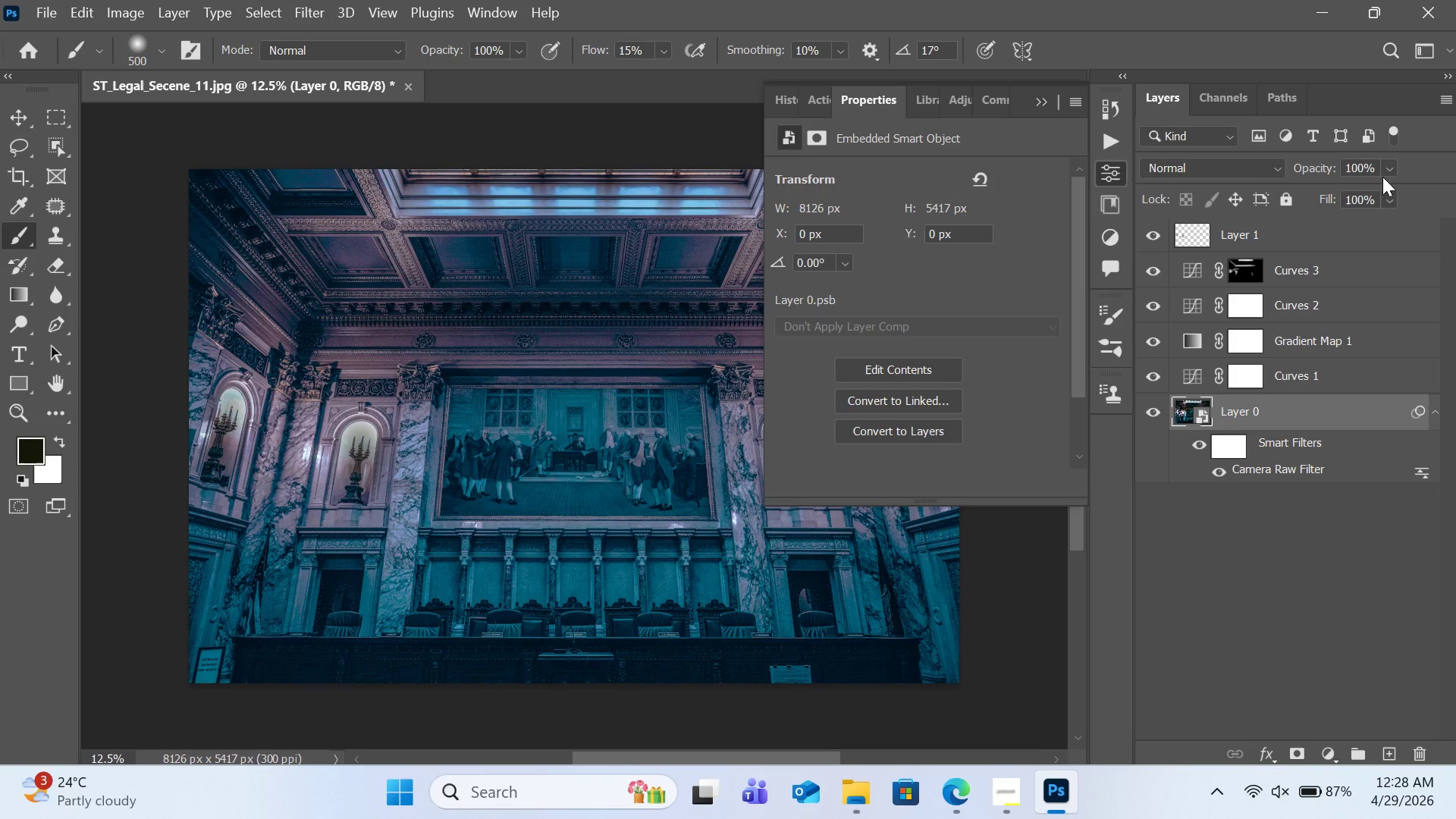 
left_click([1282, 375])
 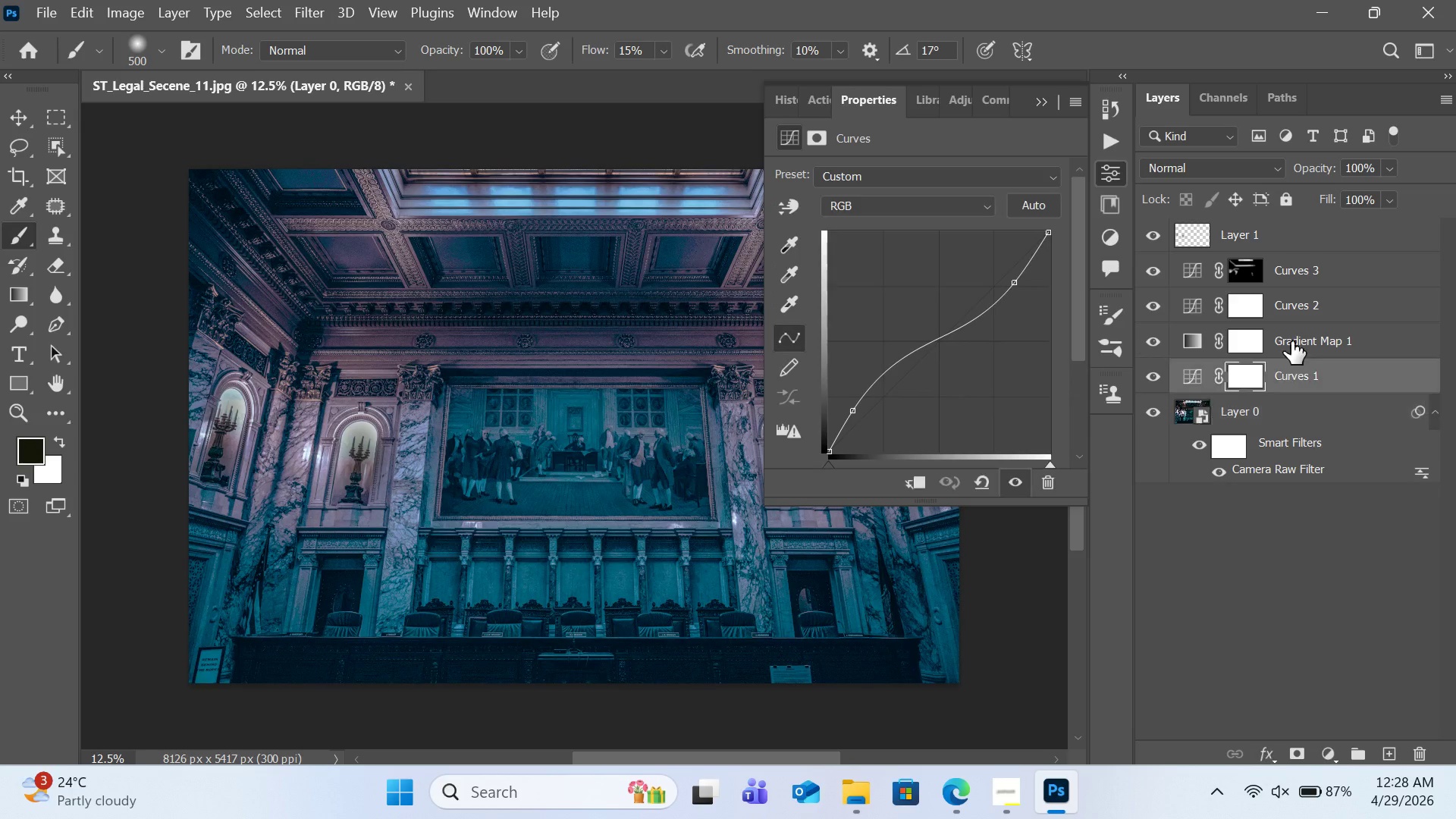 
left_click([1291, 339])
 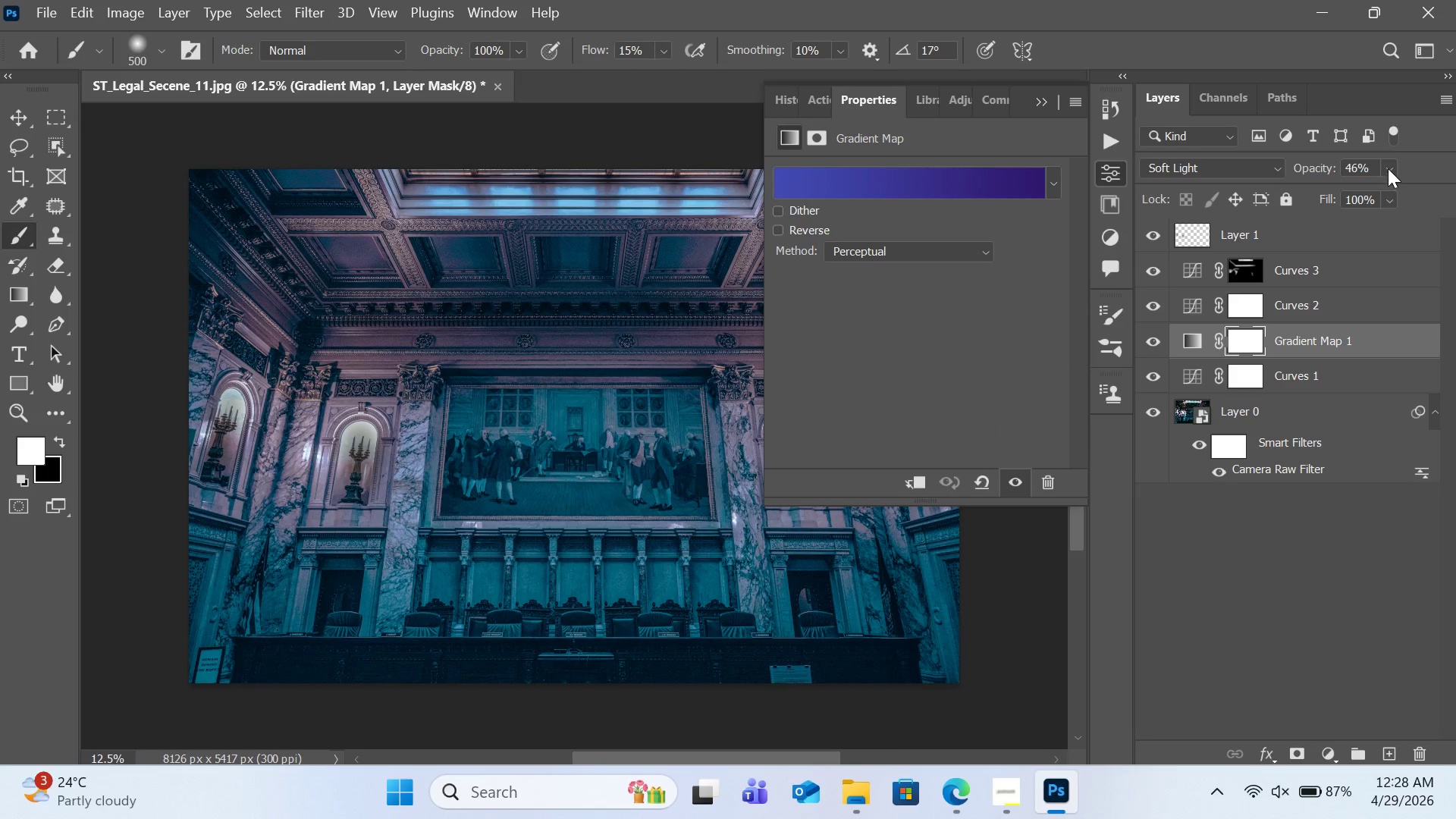 
left_click([1388, 171])
 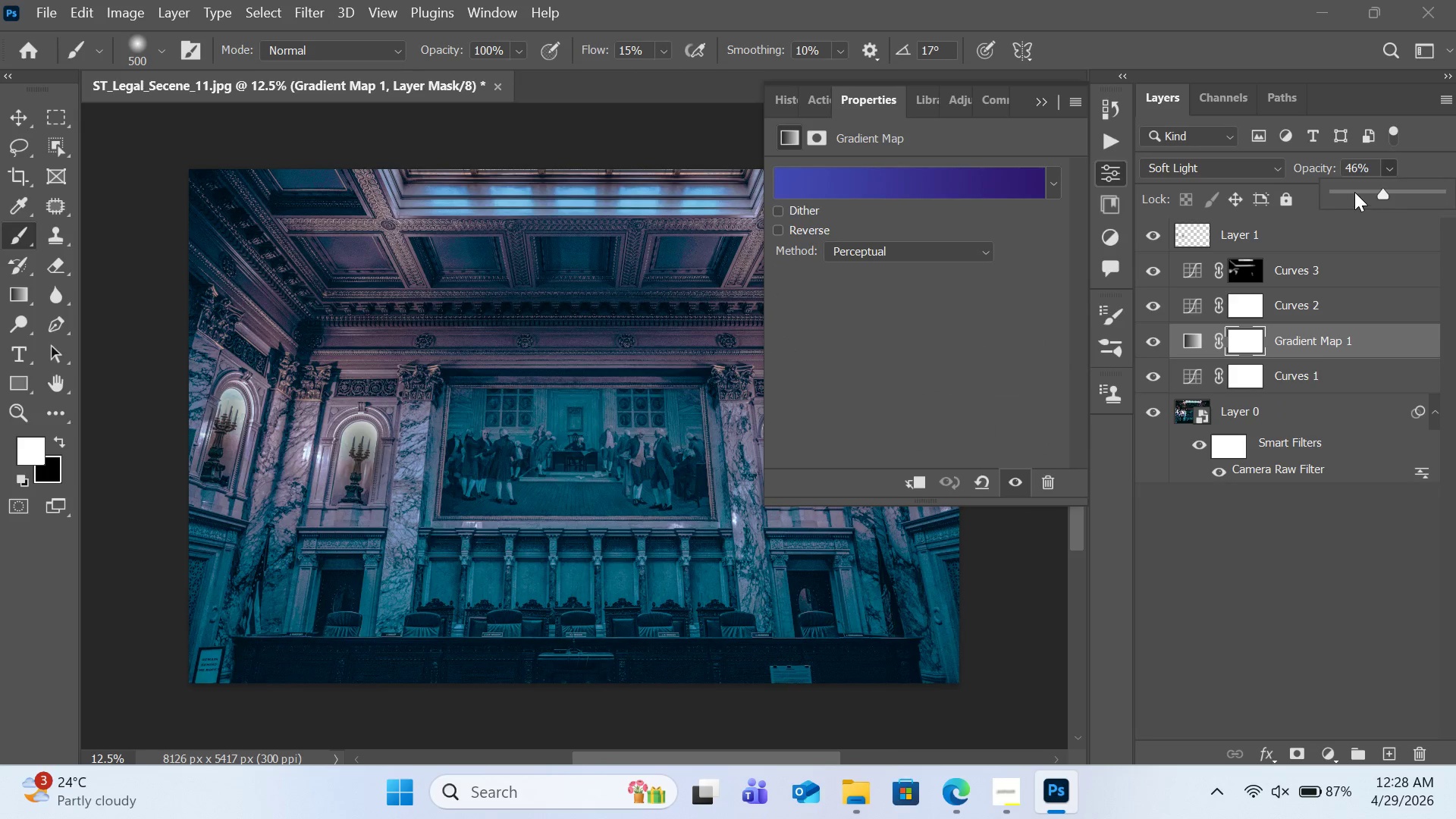 
left_click([1357, 188])
 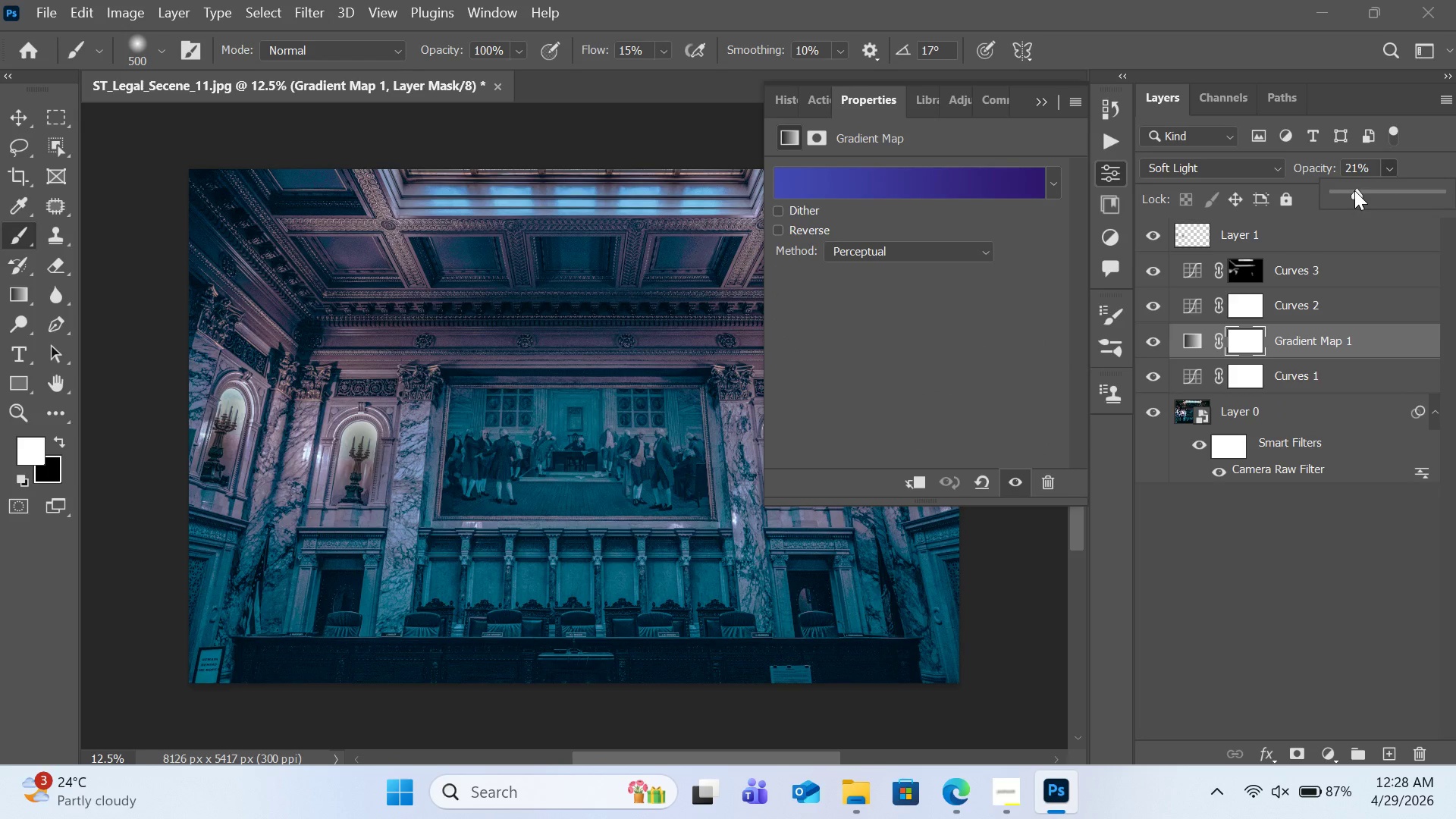 
left_click_drag(start_coordinate=[1347, 193], to_coordinate=[1455, 216])
 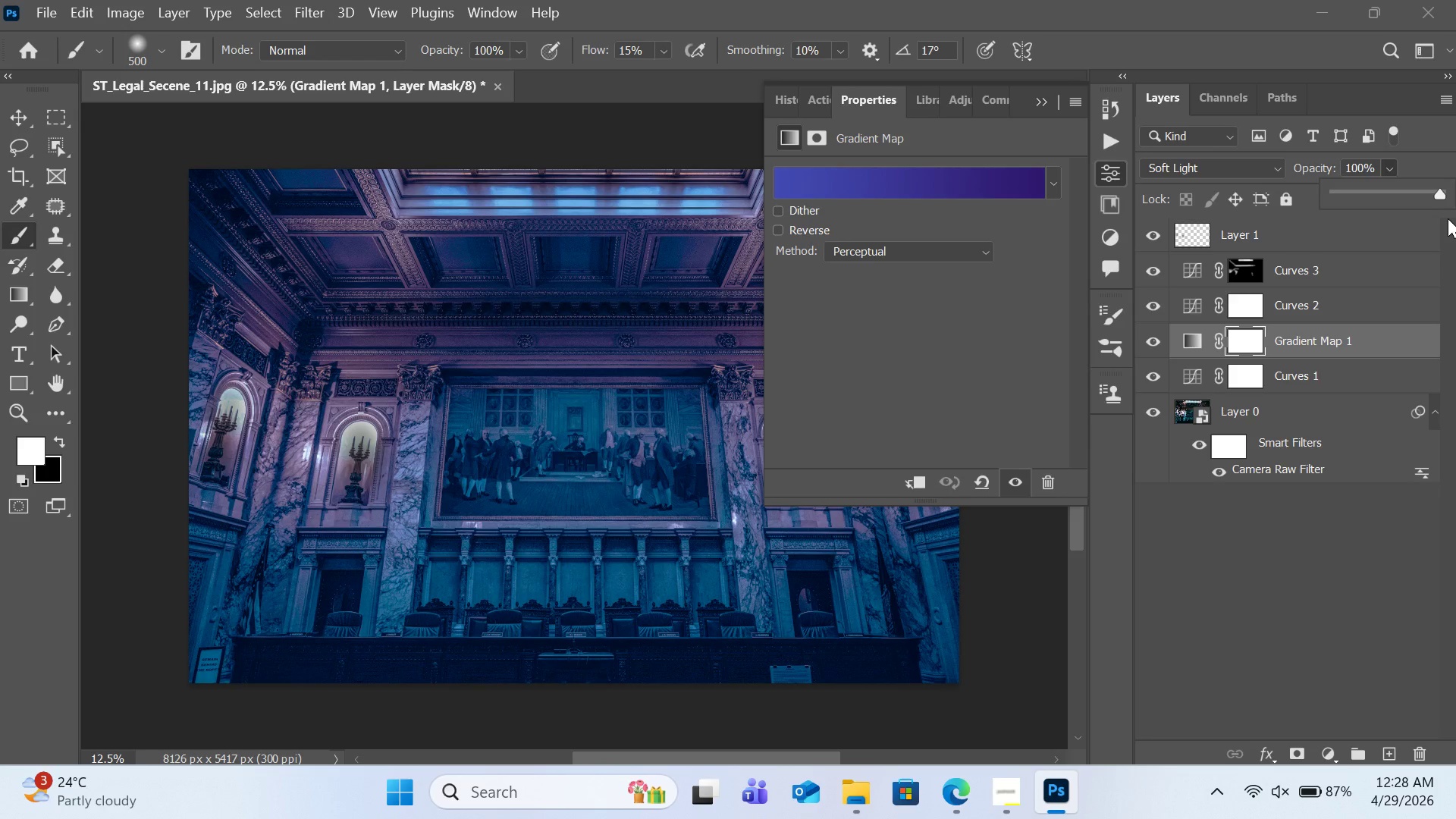 
left_click([1348, 194])
 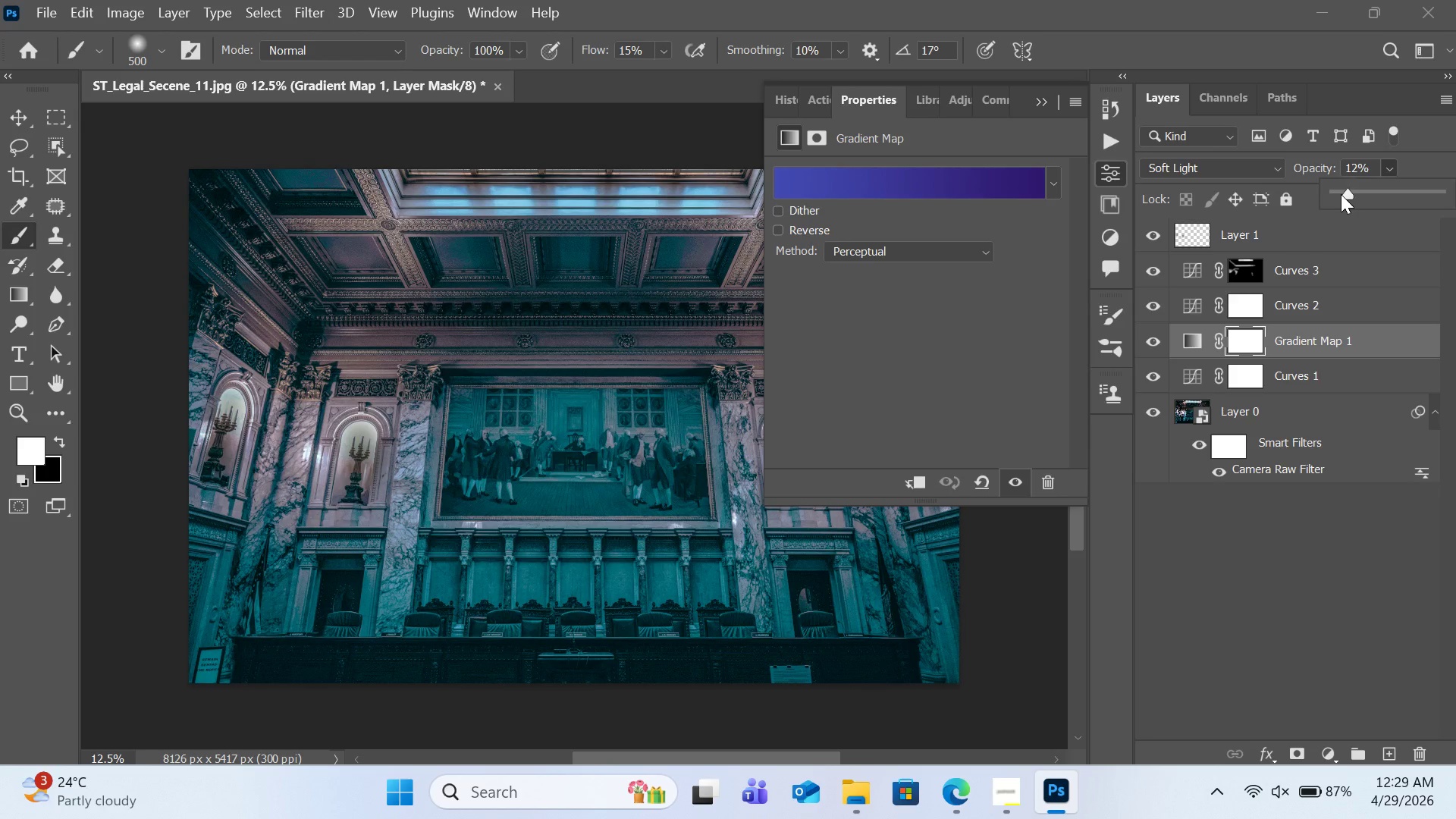 
left_click([1340, 194])
 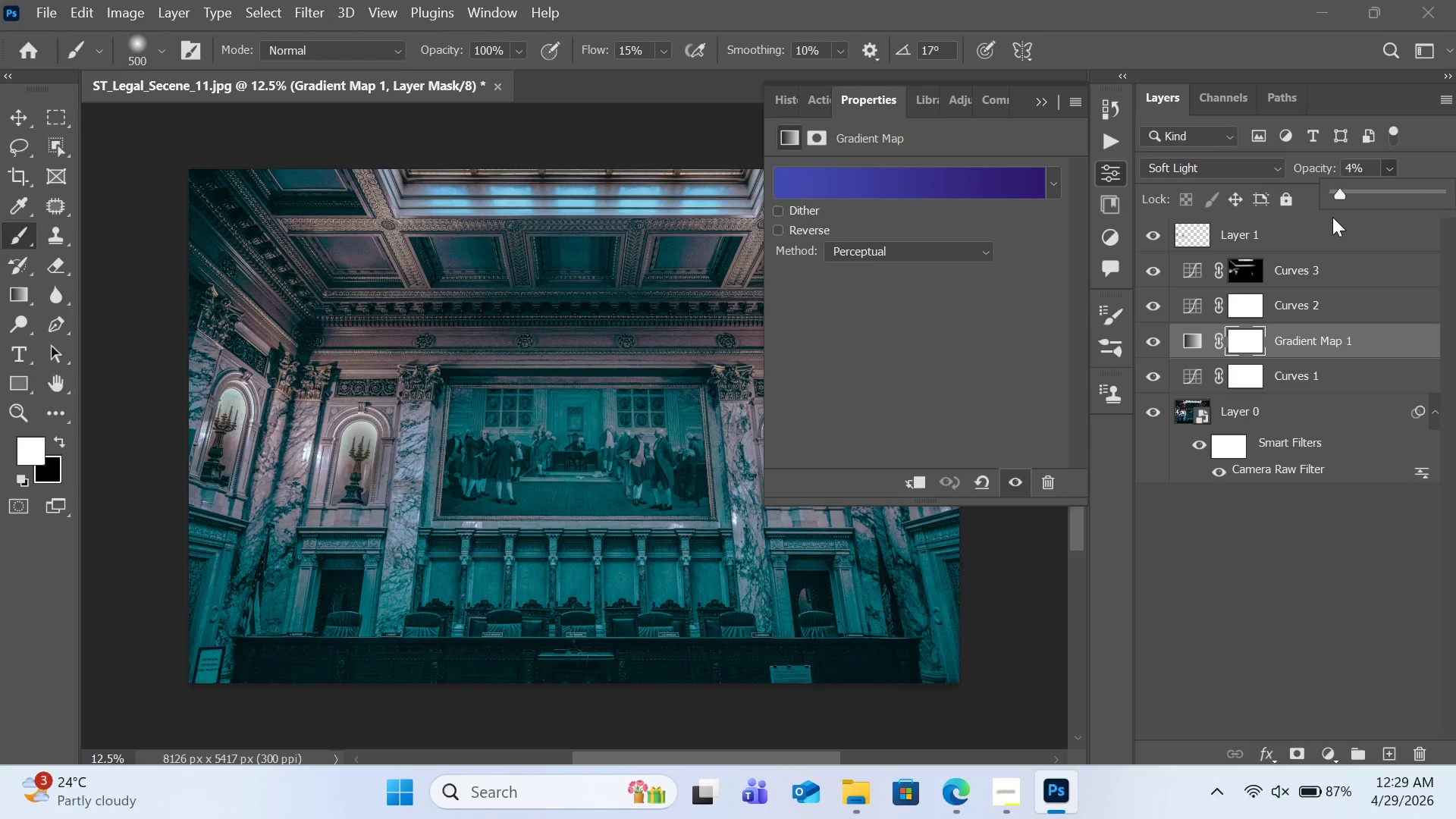 
wait(12.28)
 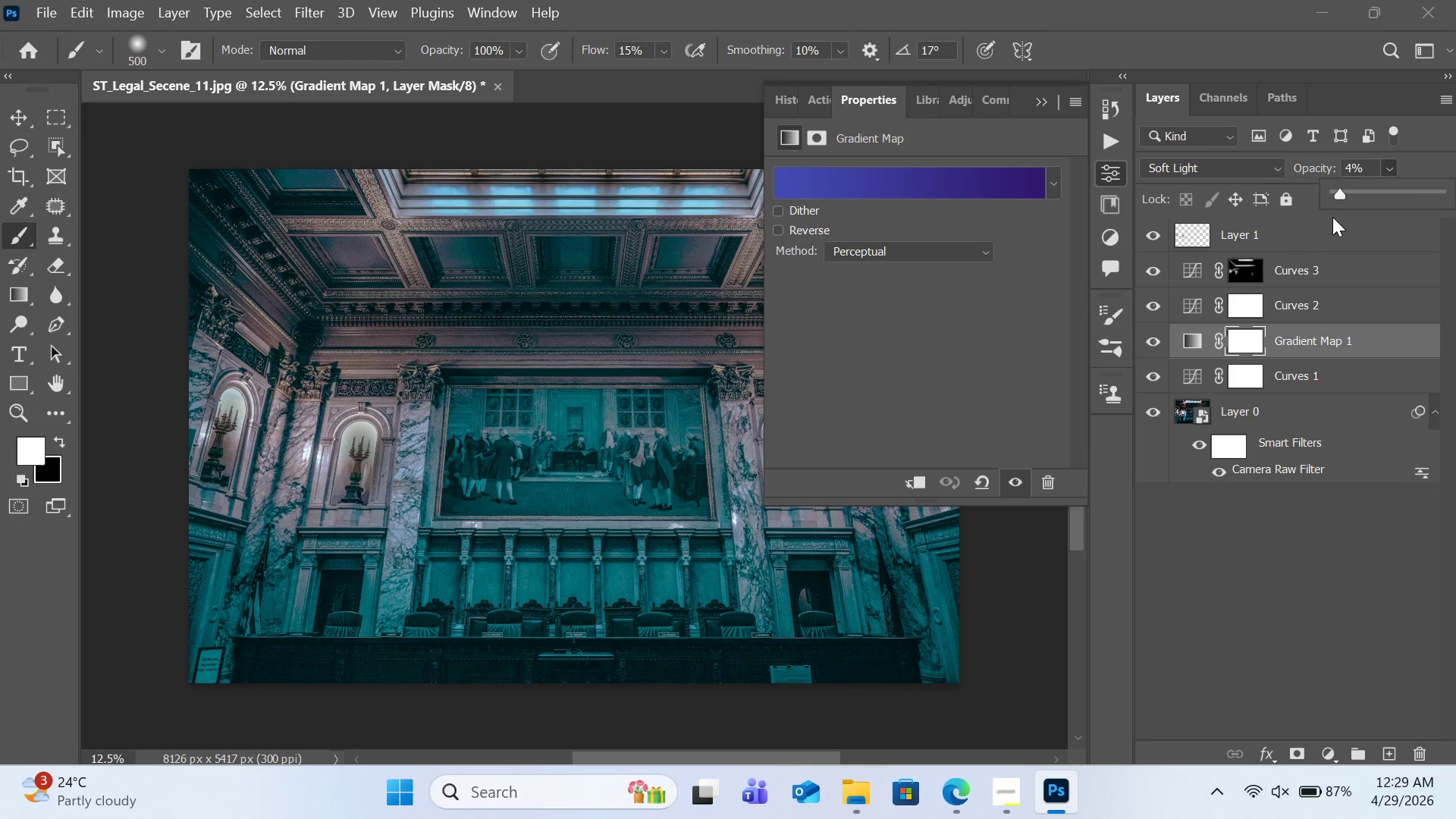 
left_click([1336, 746])
 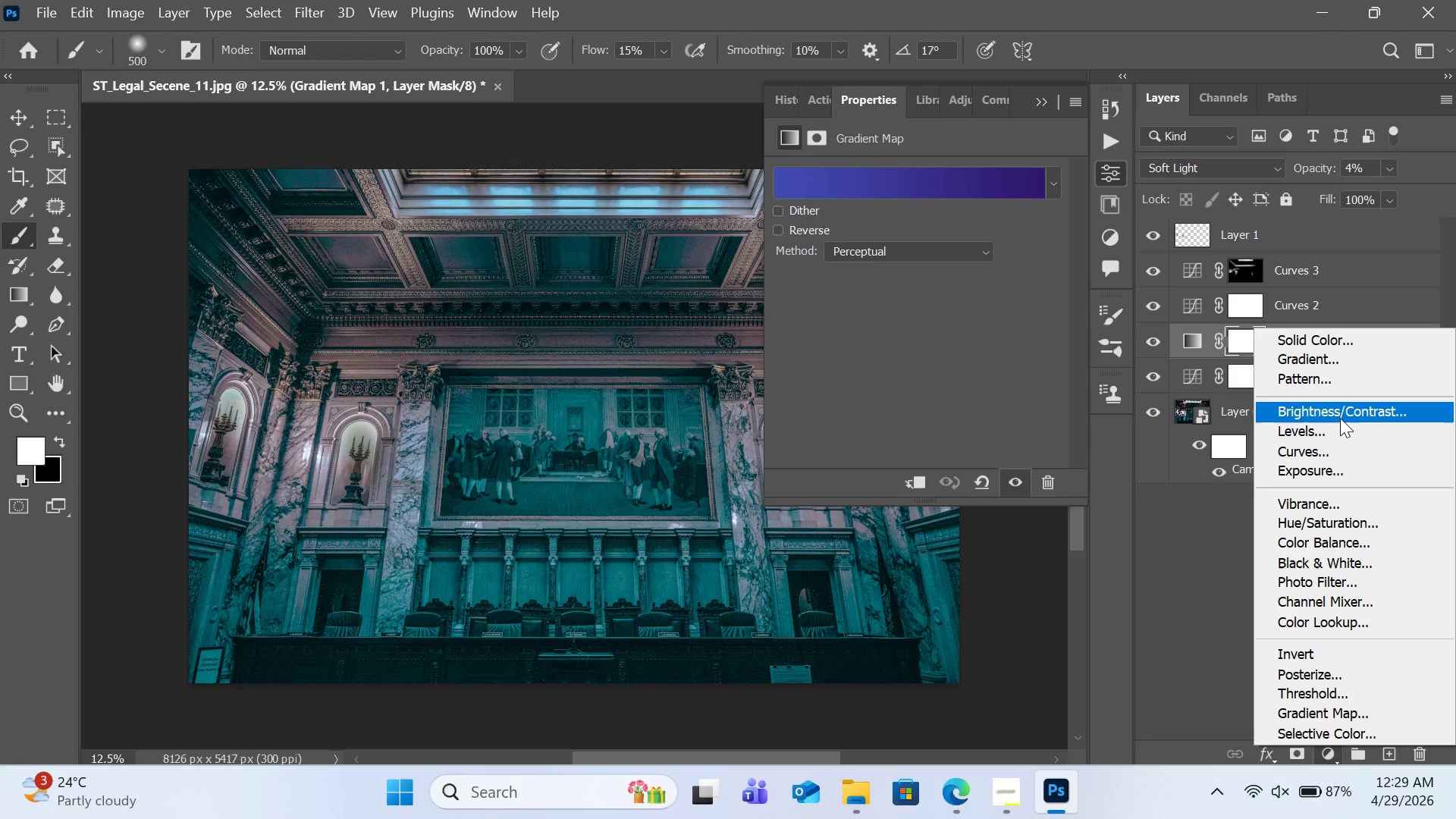 
left_click([1329, 434])
 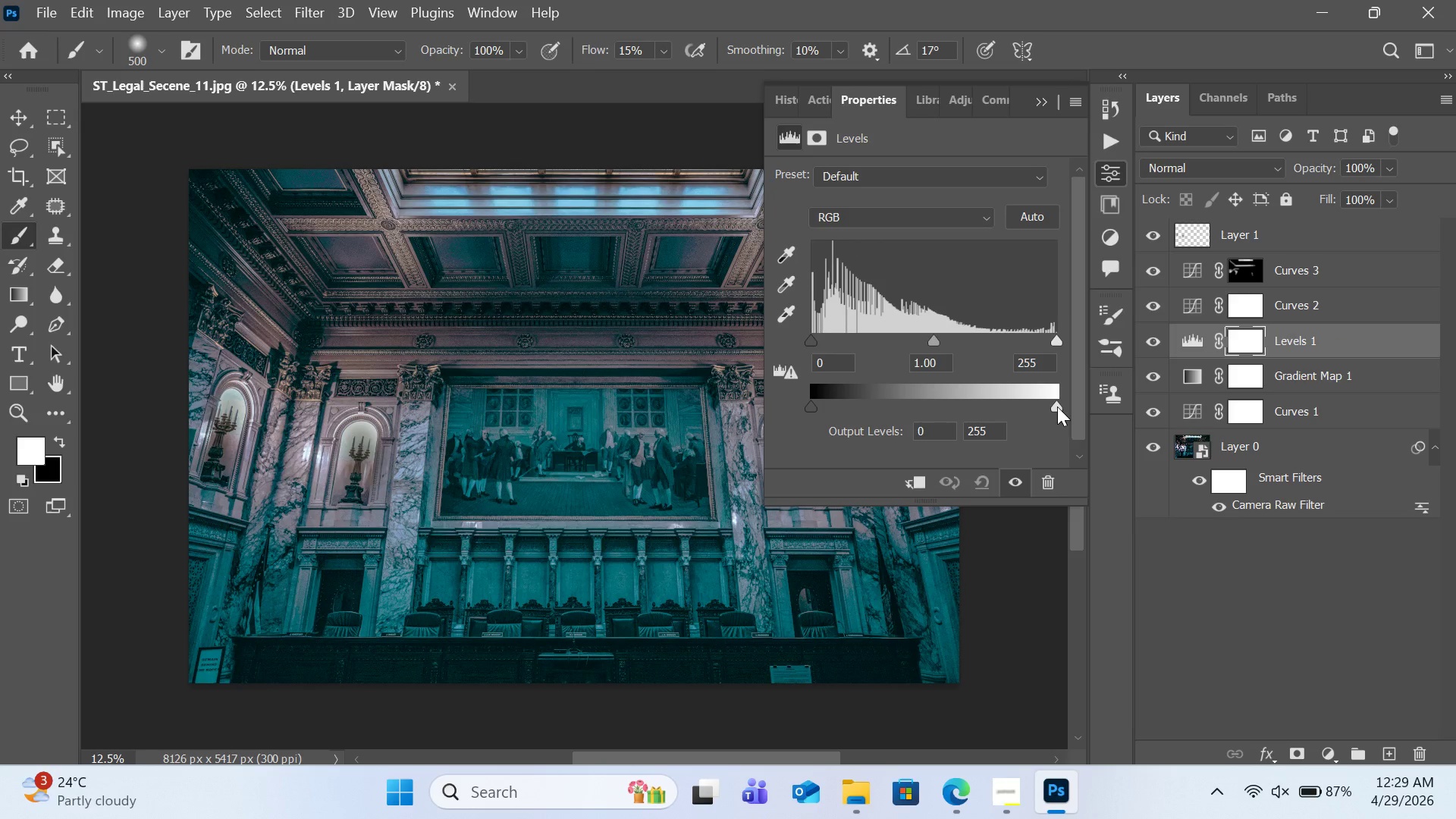 
left_click_drag(start_coordinate=[1057, 405], to_coordinate=[957, 422])
 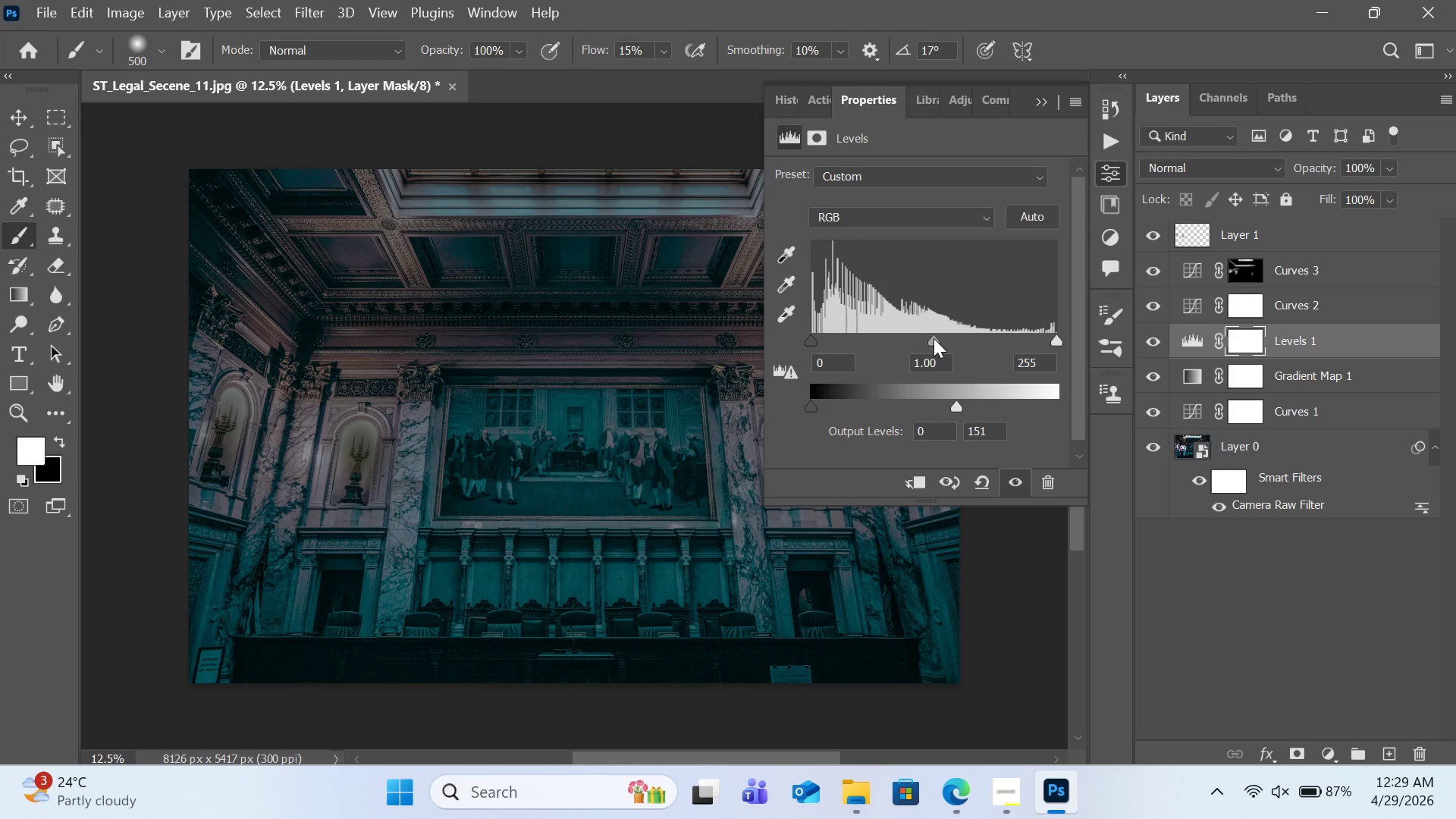 
wait(9.33)
 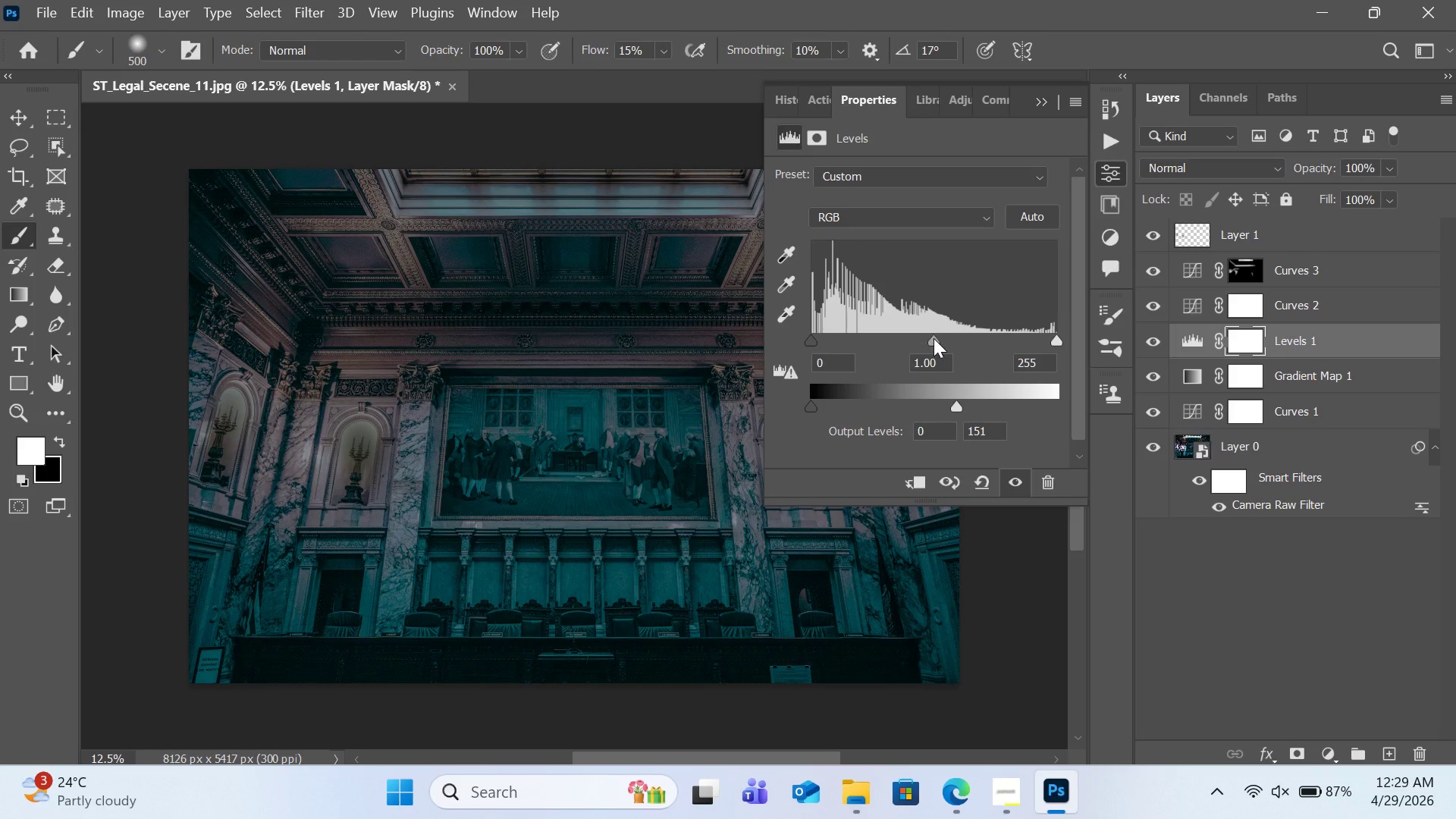 
left_click_drag(start_coordinate=[812, 339], to_coordinate=[810, 347])
 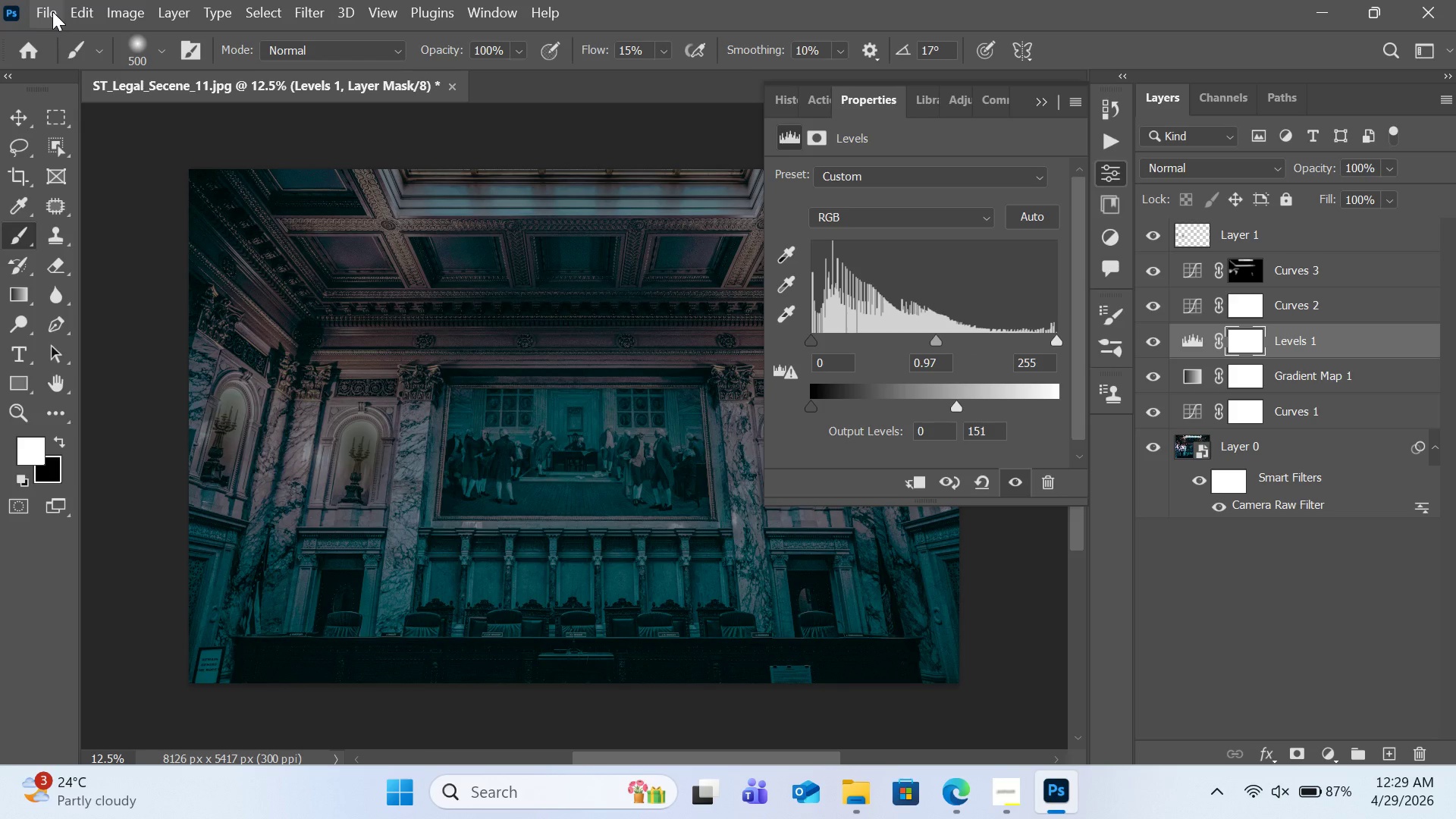 
left_click([52, 11])
 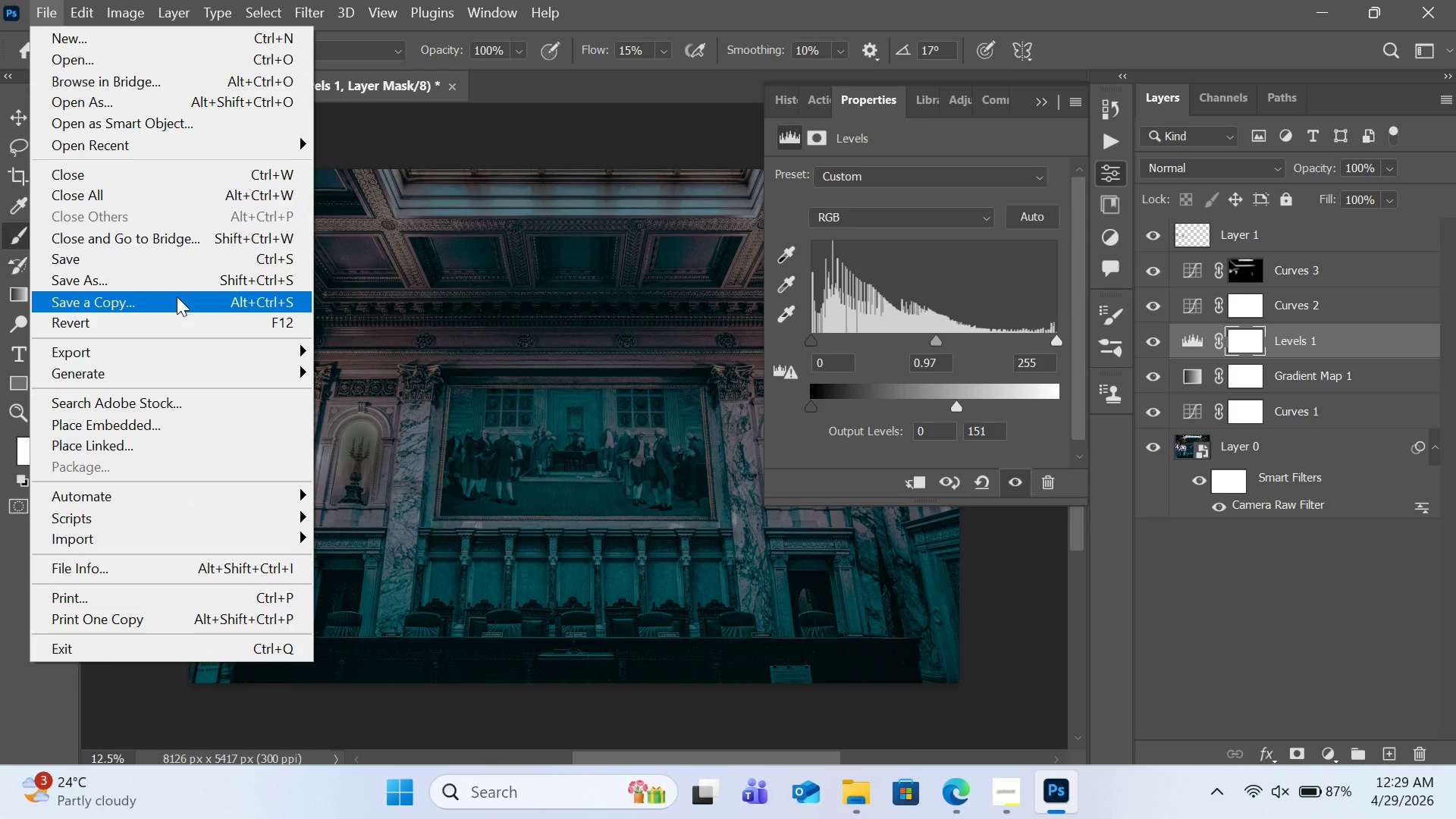 
left_click([181, 281])
 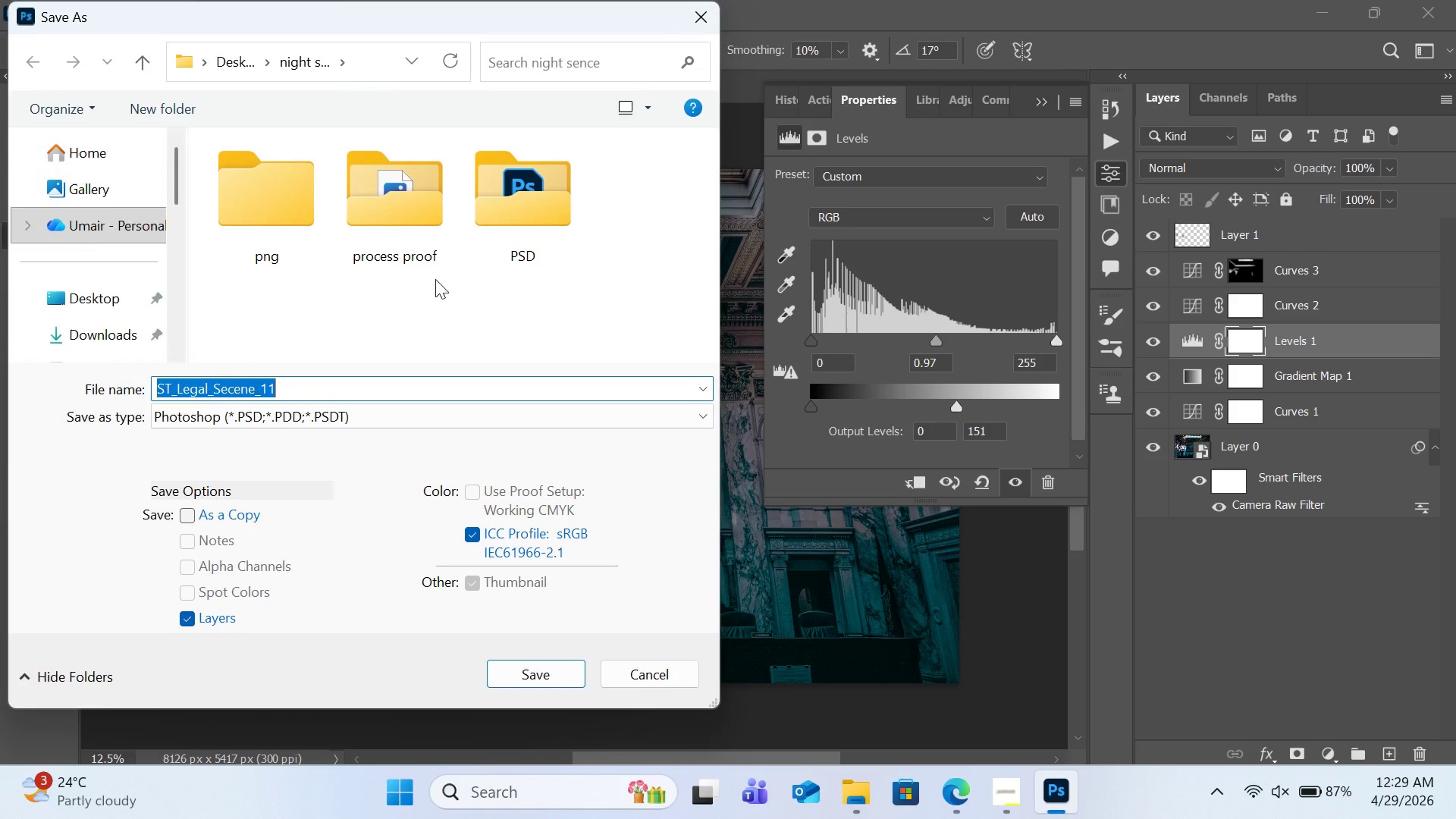 
mouse_move([502, 230])
 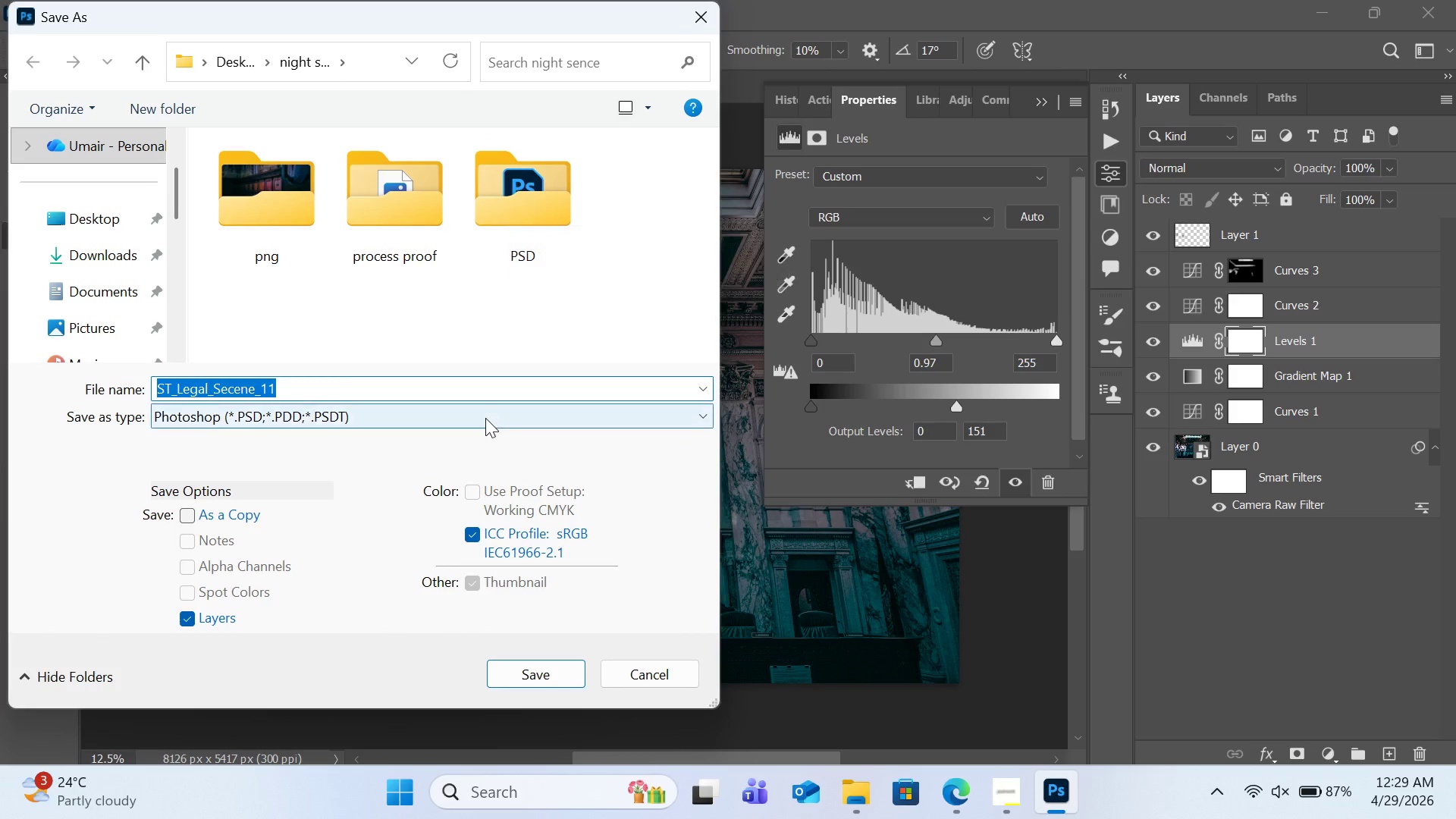 
left_click([485, 418])
 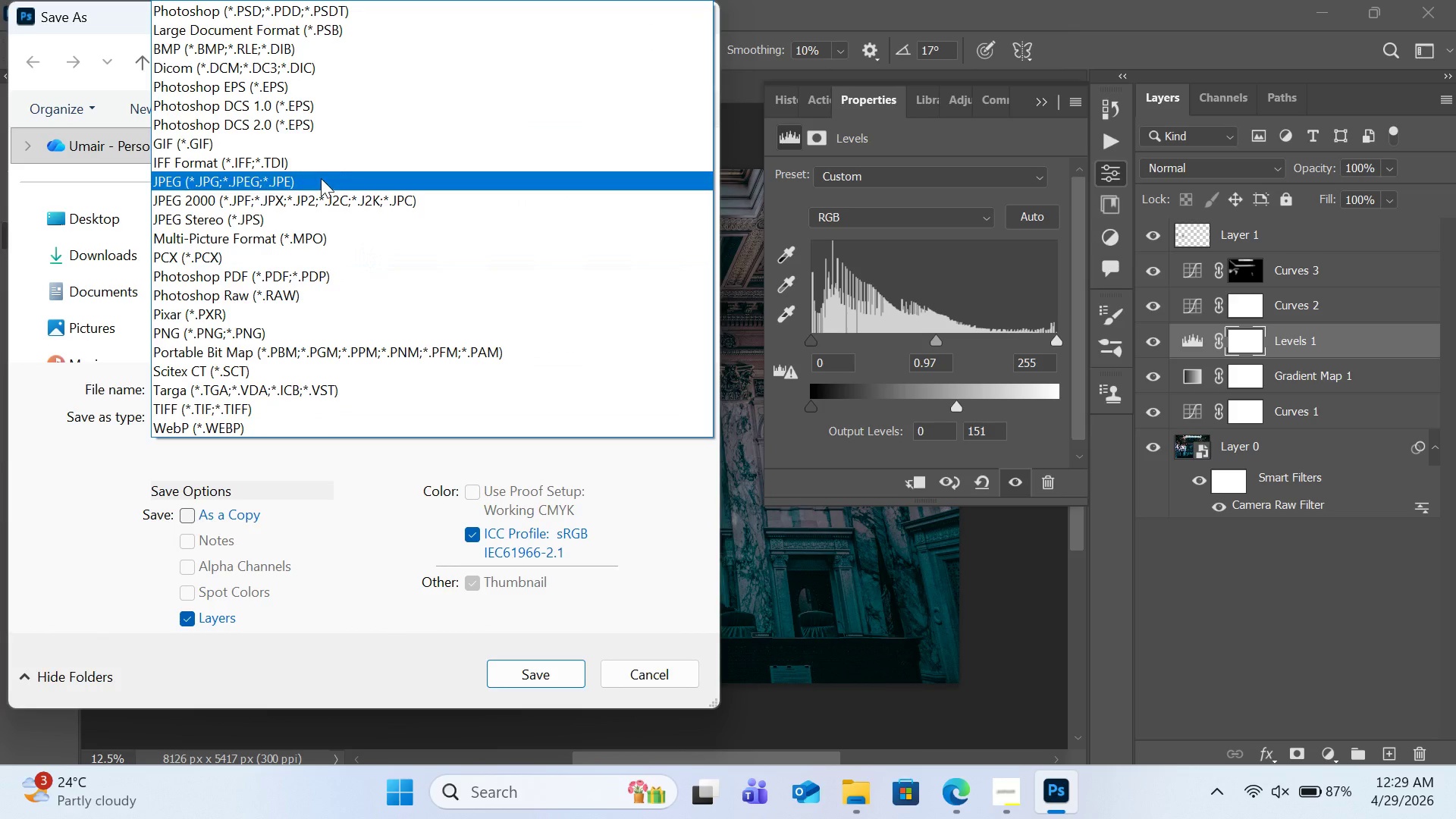 
left_click([321, 178])
 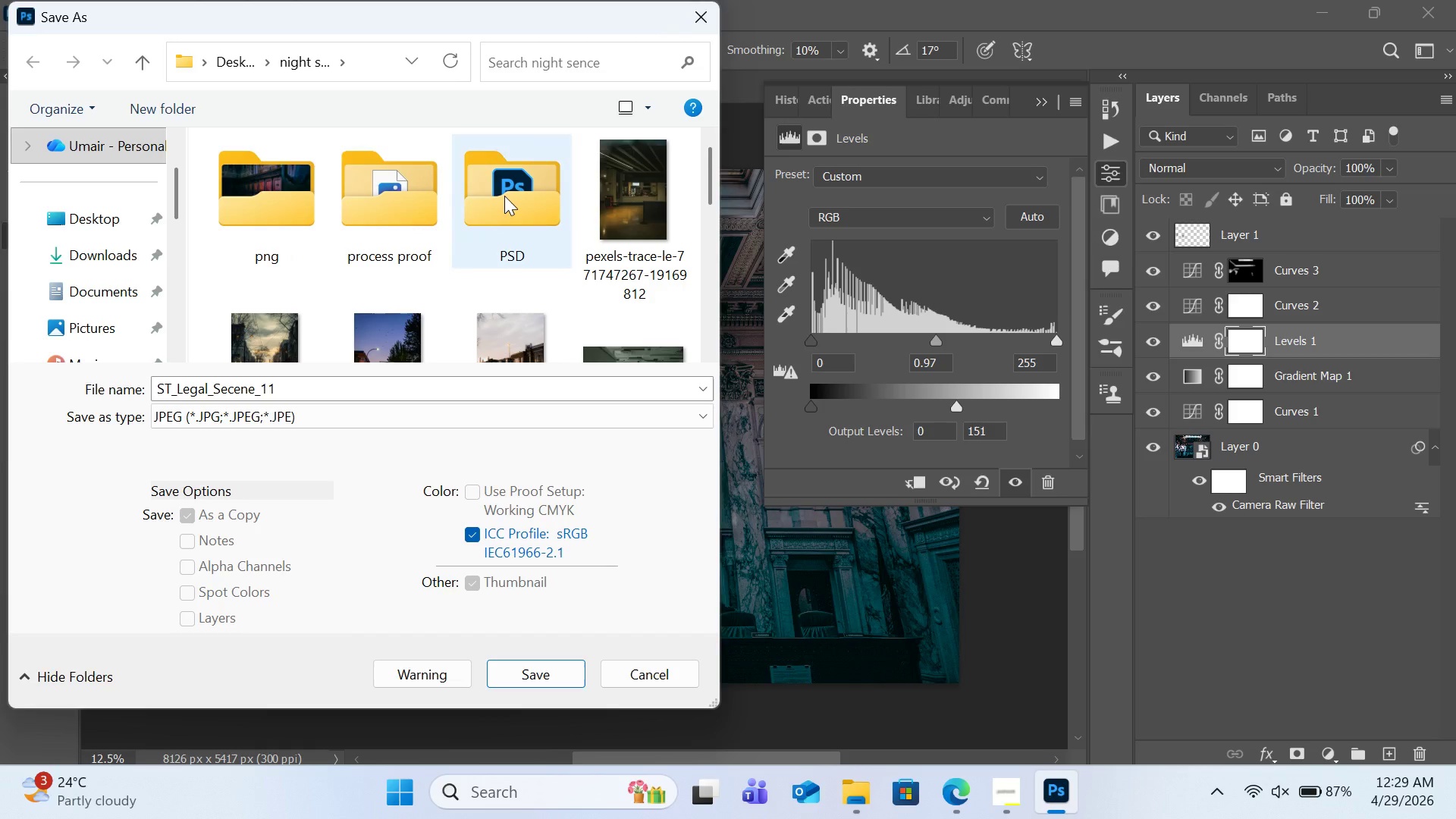 
double_click([504, 196])
 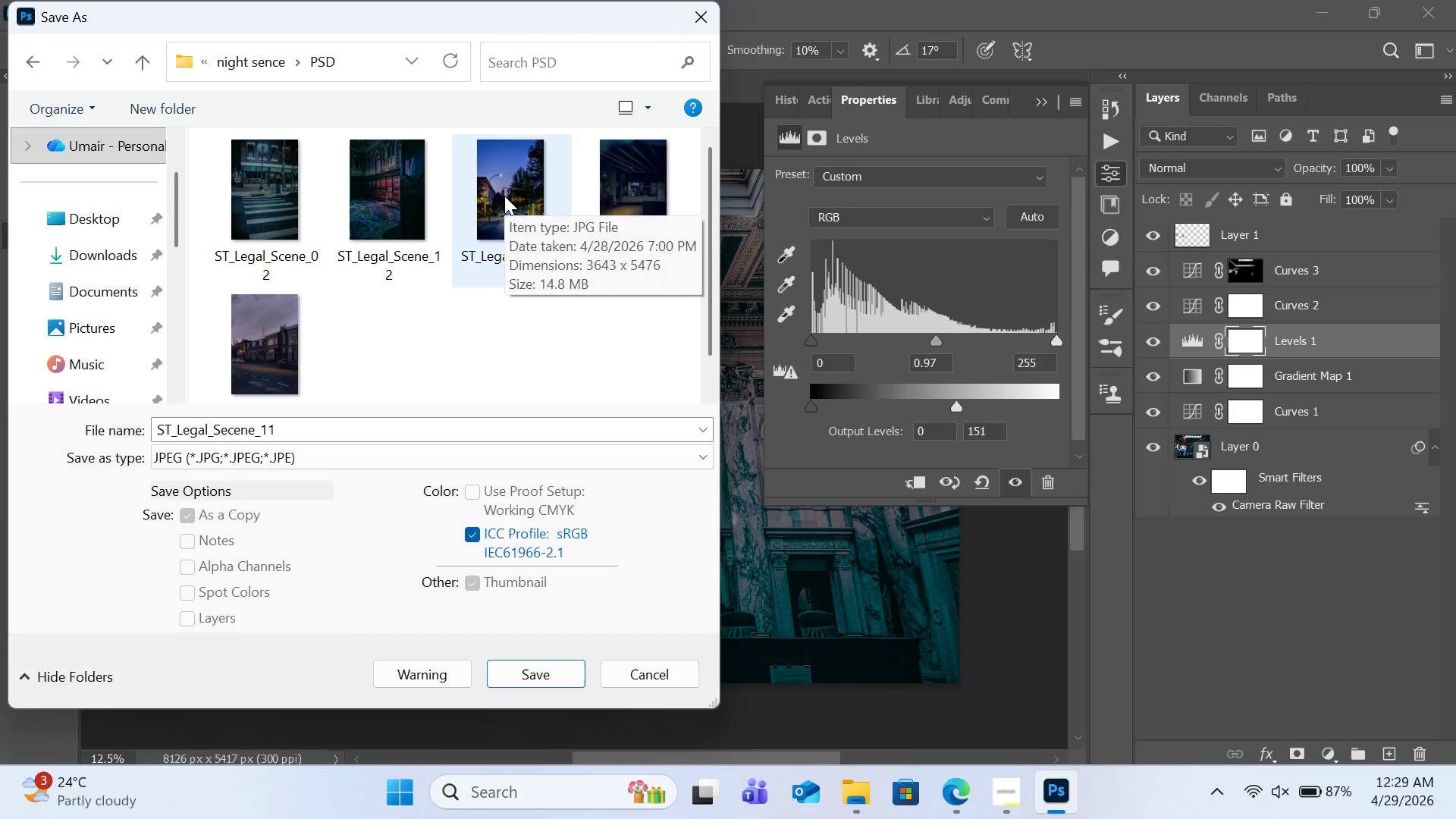 
scroll: coordinate [344, 196], scroll_direction: down, amount: 1.0
 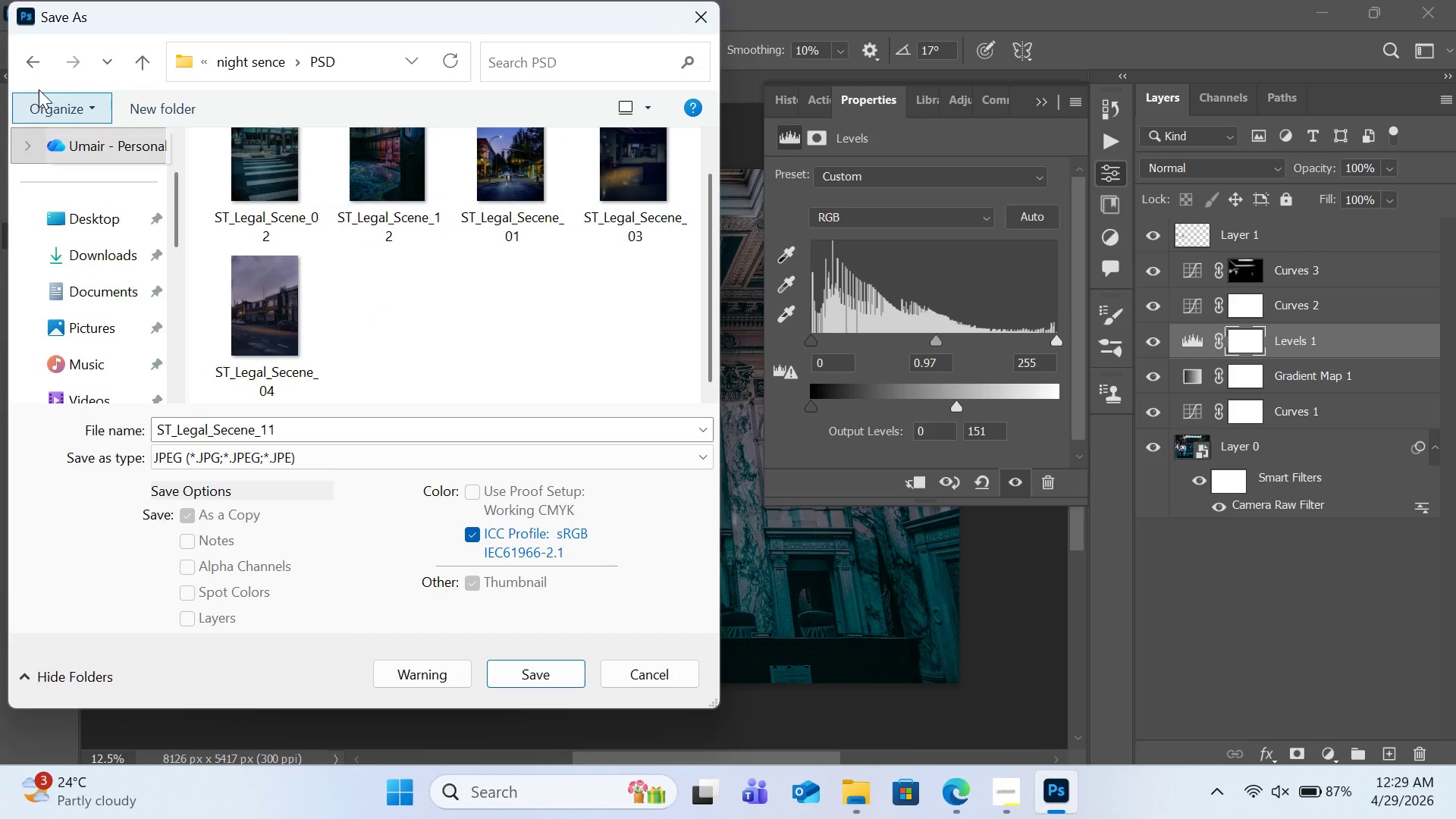 
left_click([41, 55])
 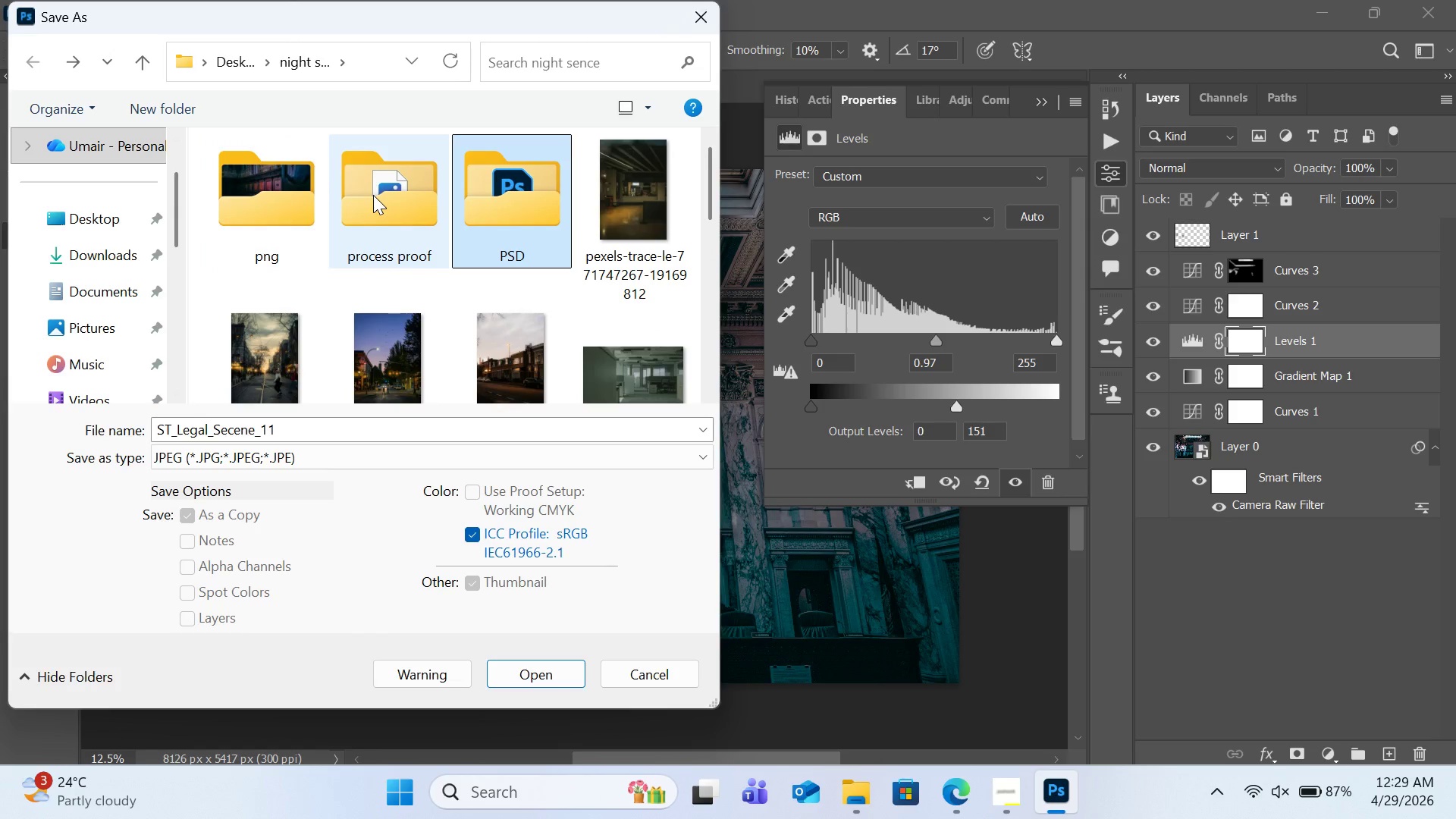 
double_click([373, 195])
 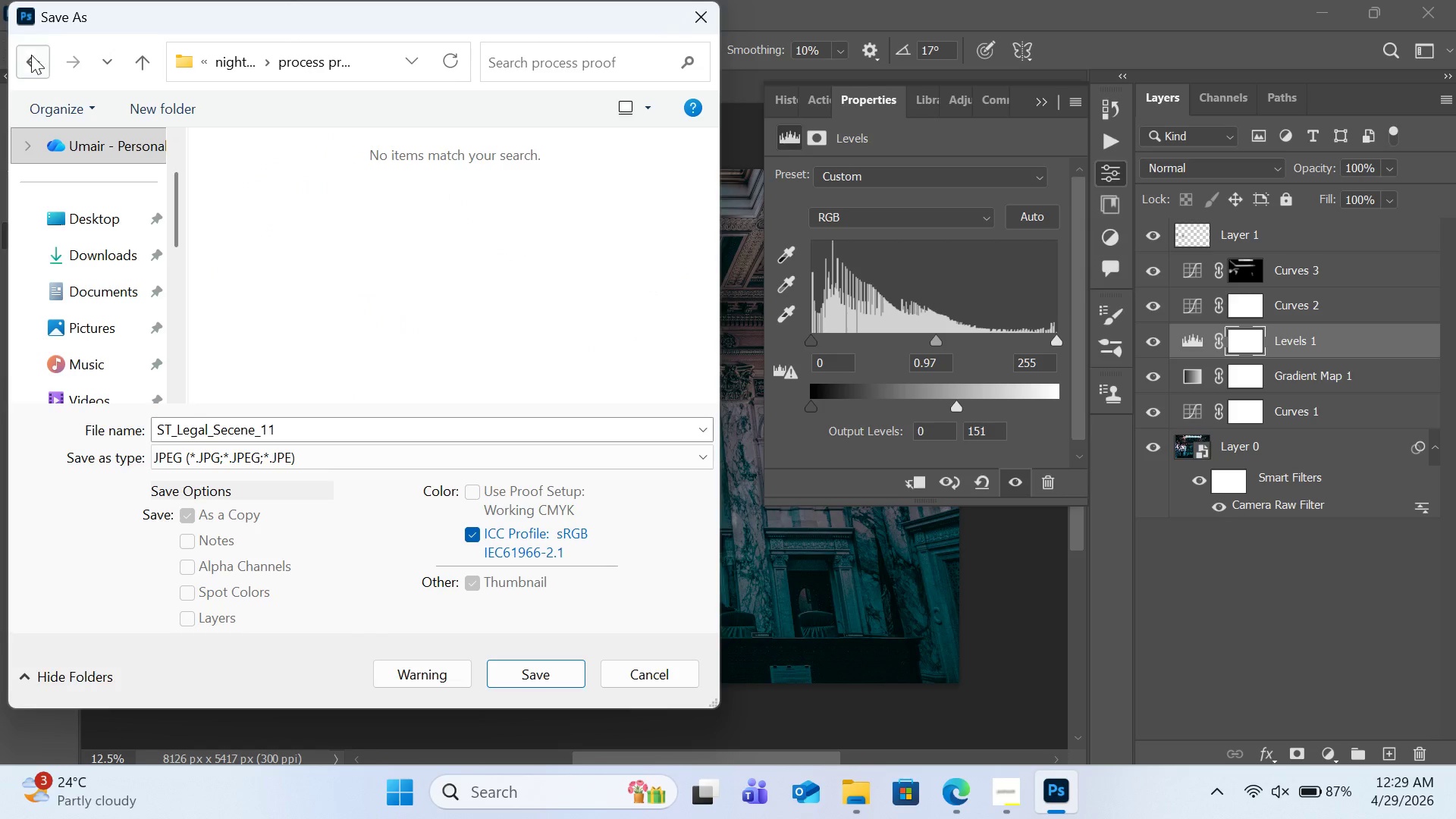 
left_click([29, 51])
 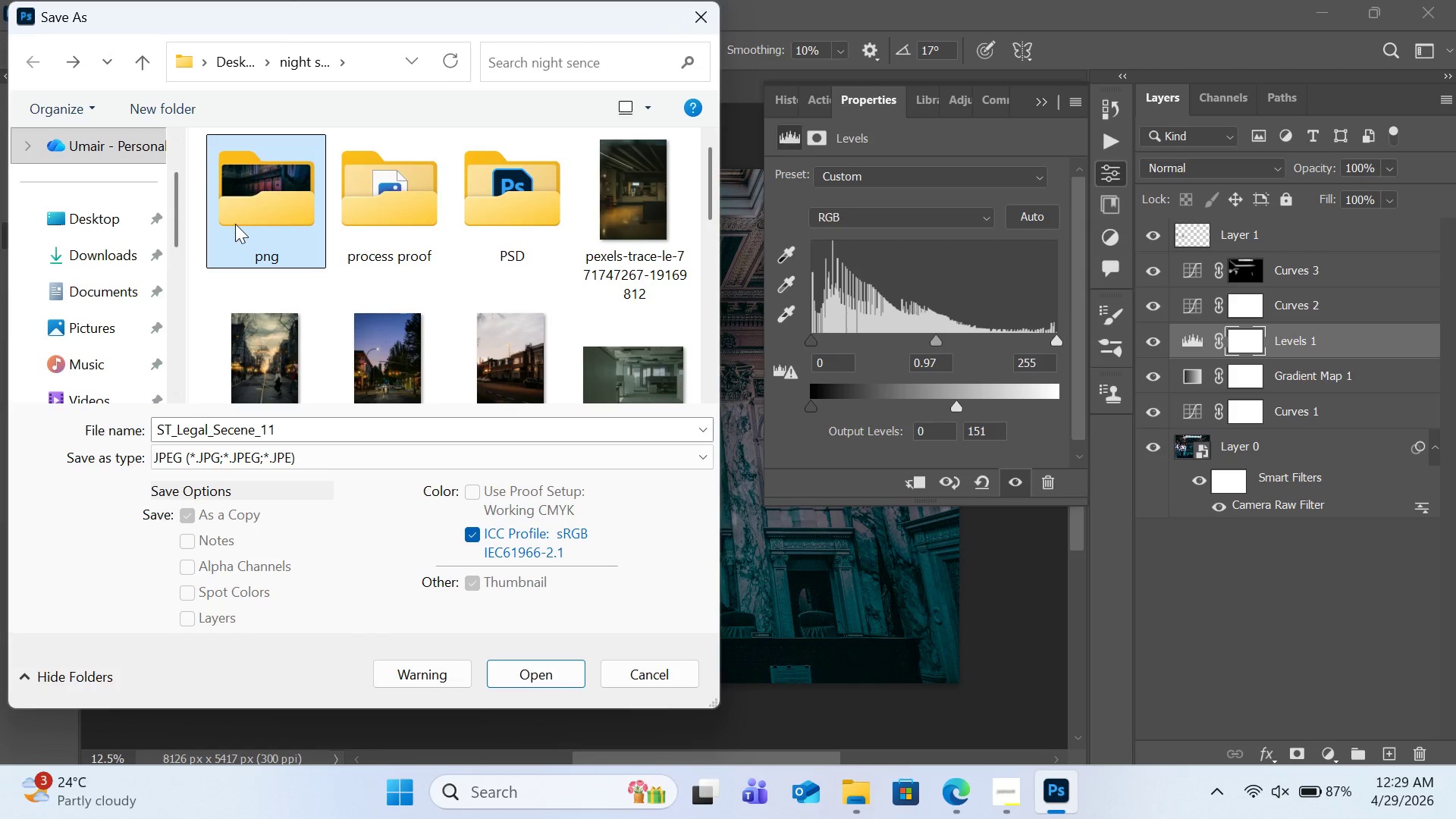 
double_click([235, 224])
 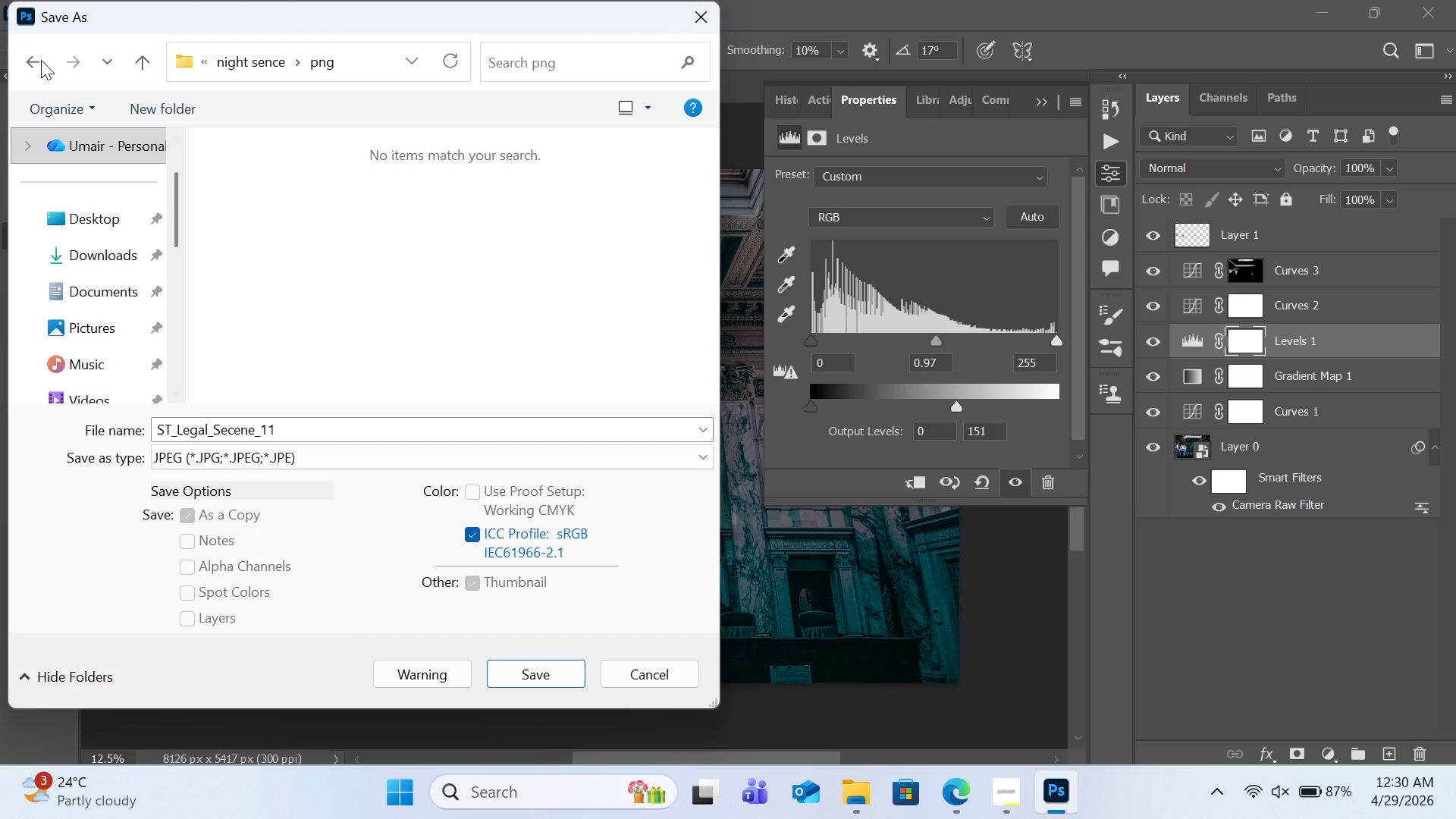 
left_click([35, 58])
 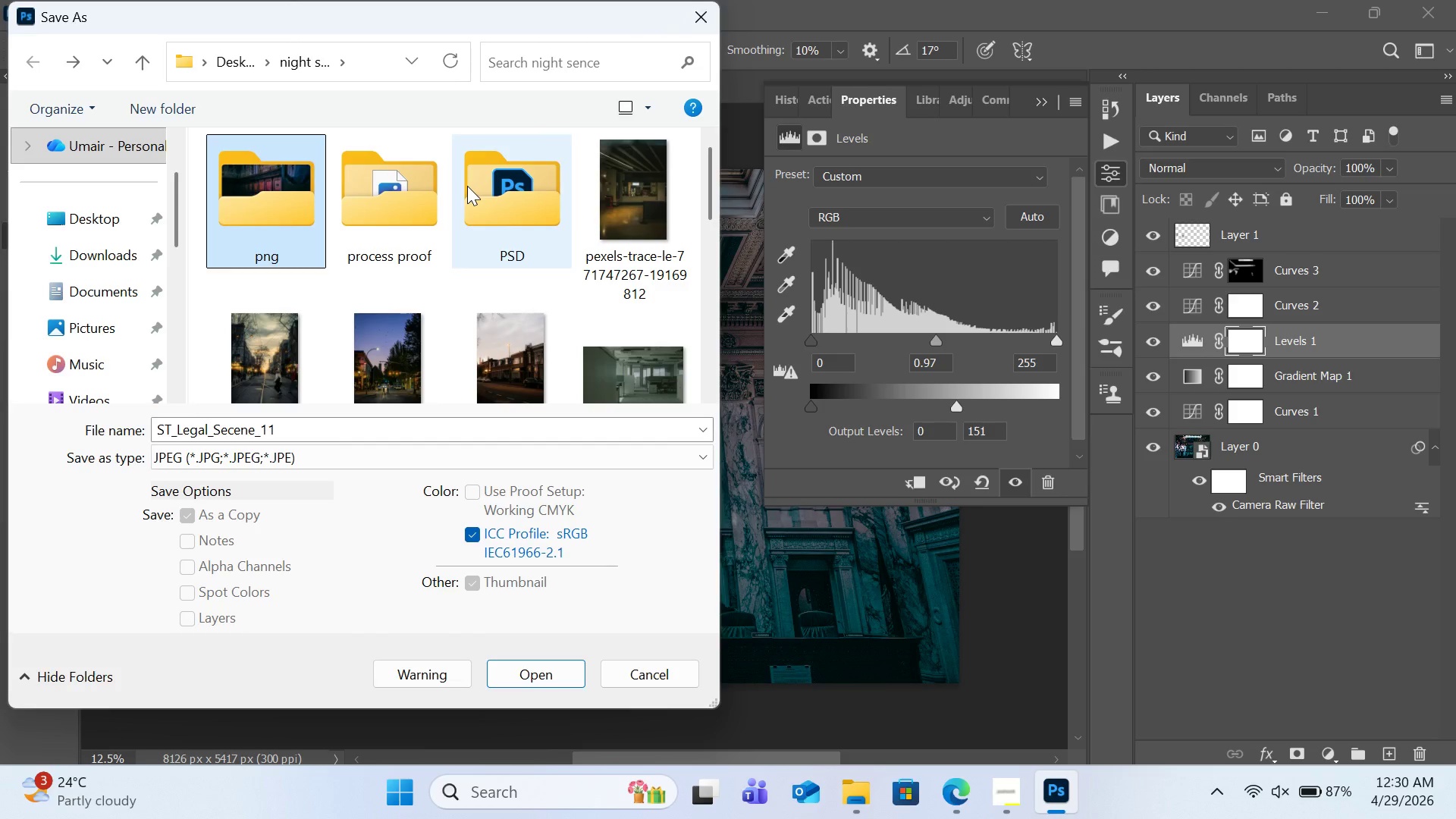 
double_click([467, 186])
 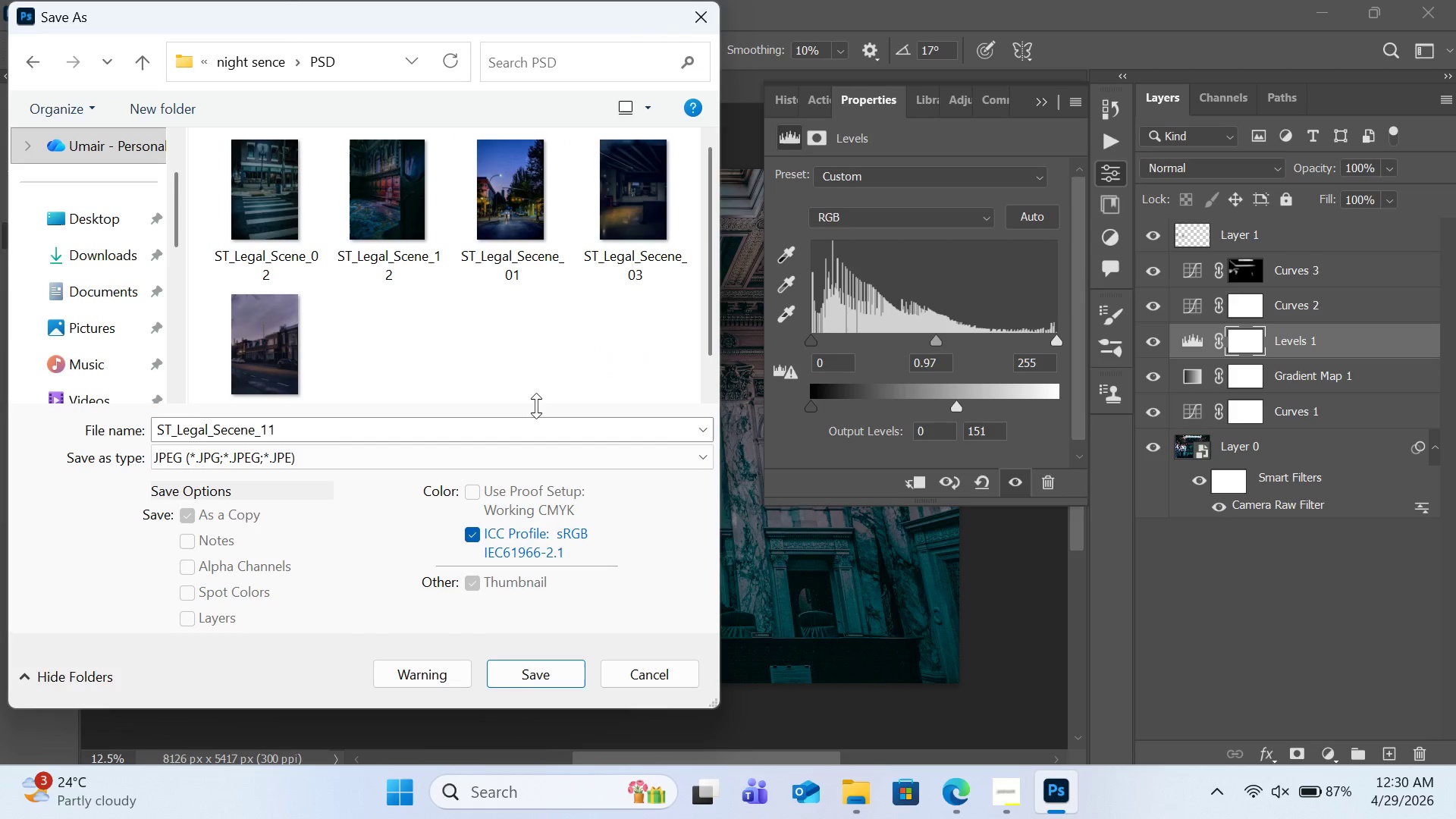 
scroll: coordinate [536, 342], scroll_direction: down, amount: 1.0
 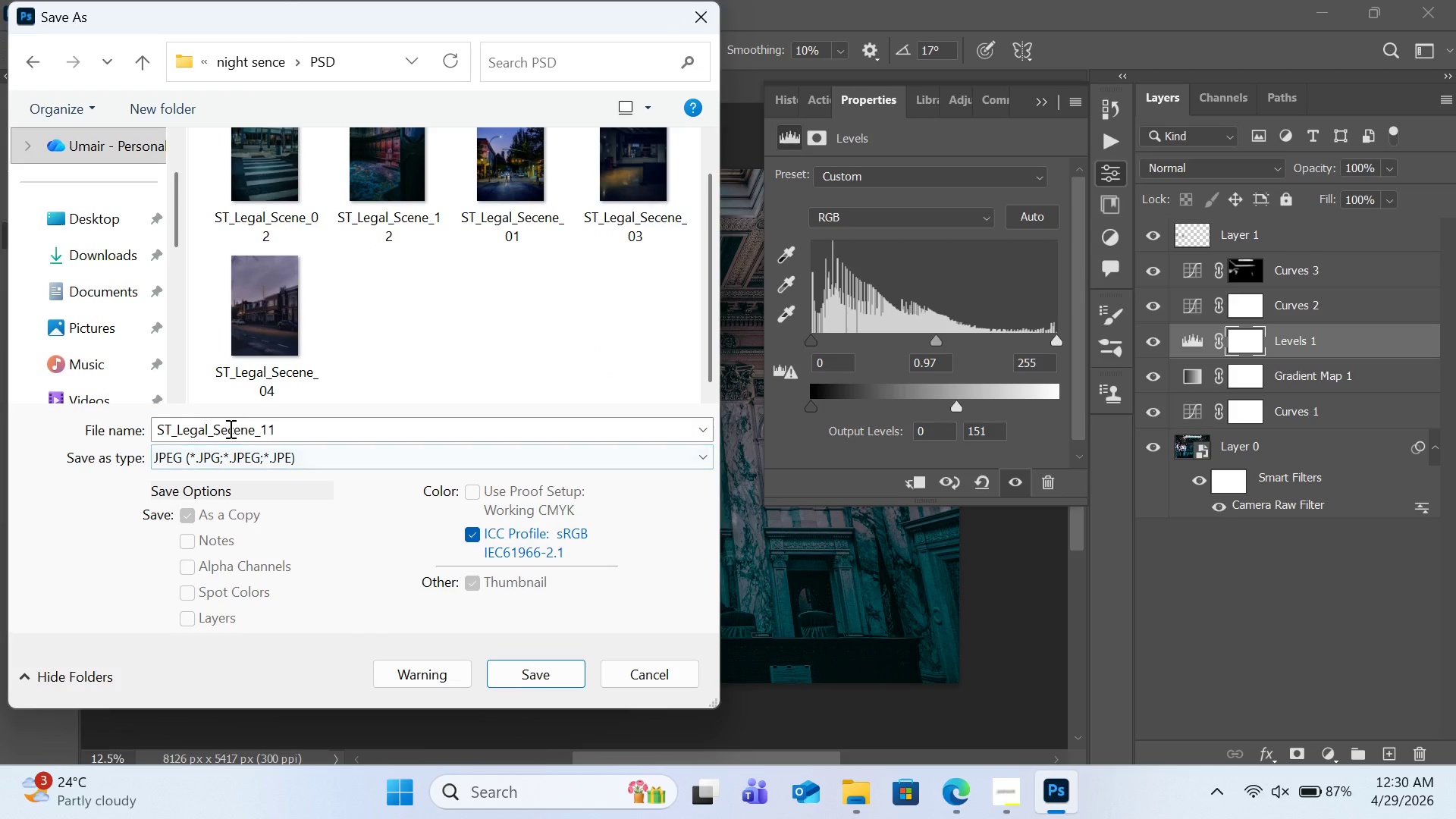 
left_click([224, 428])
 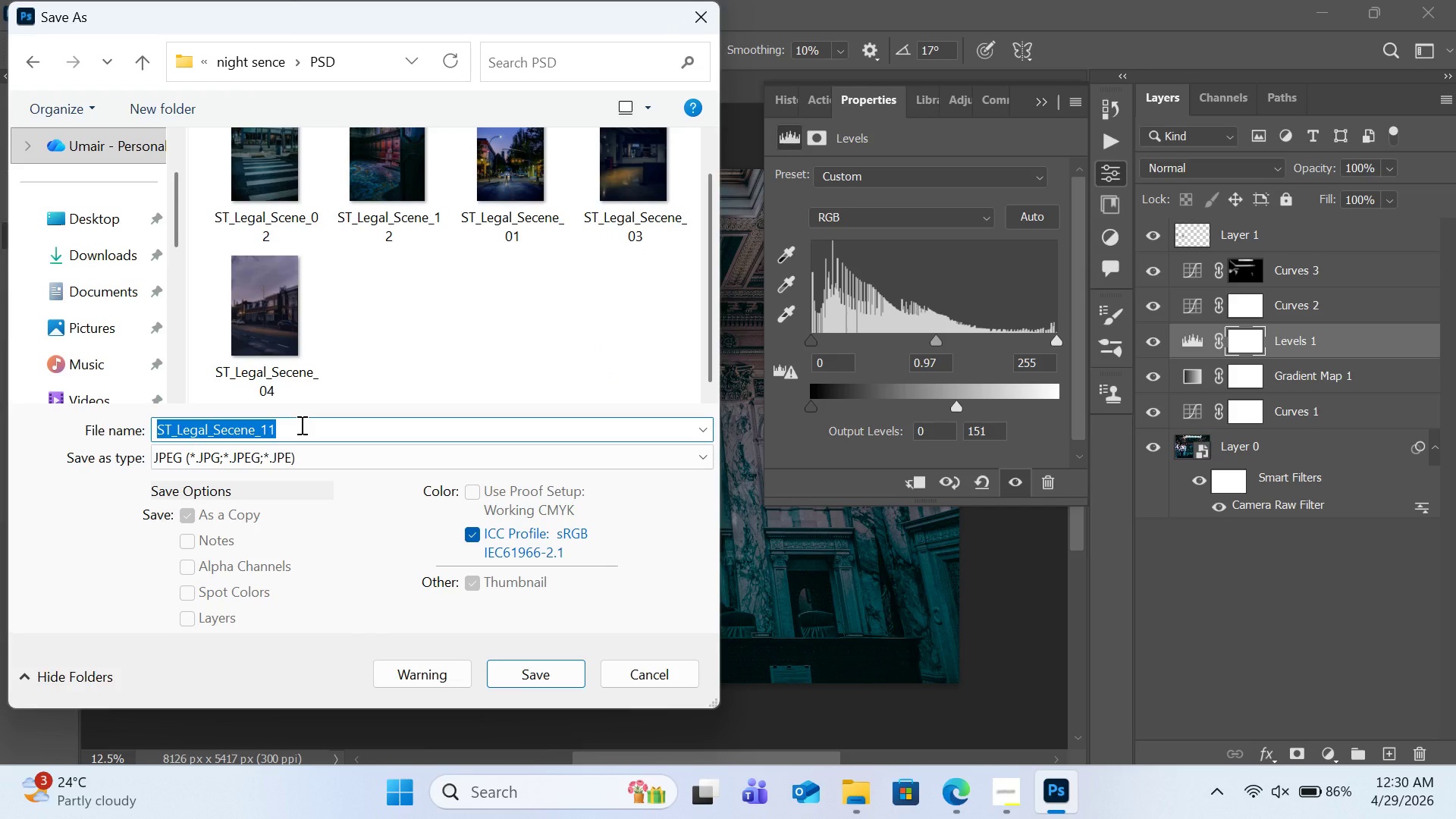 
key(ArrowRight)
 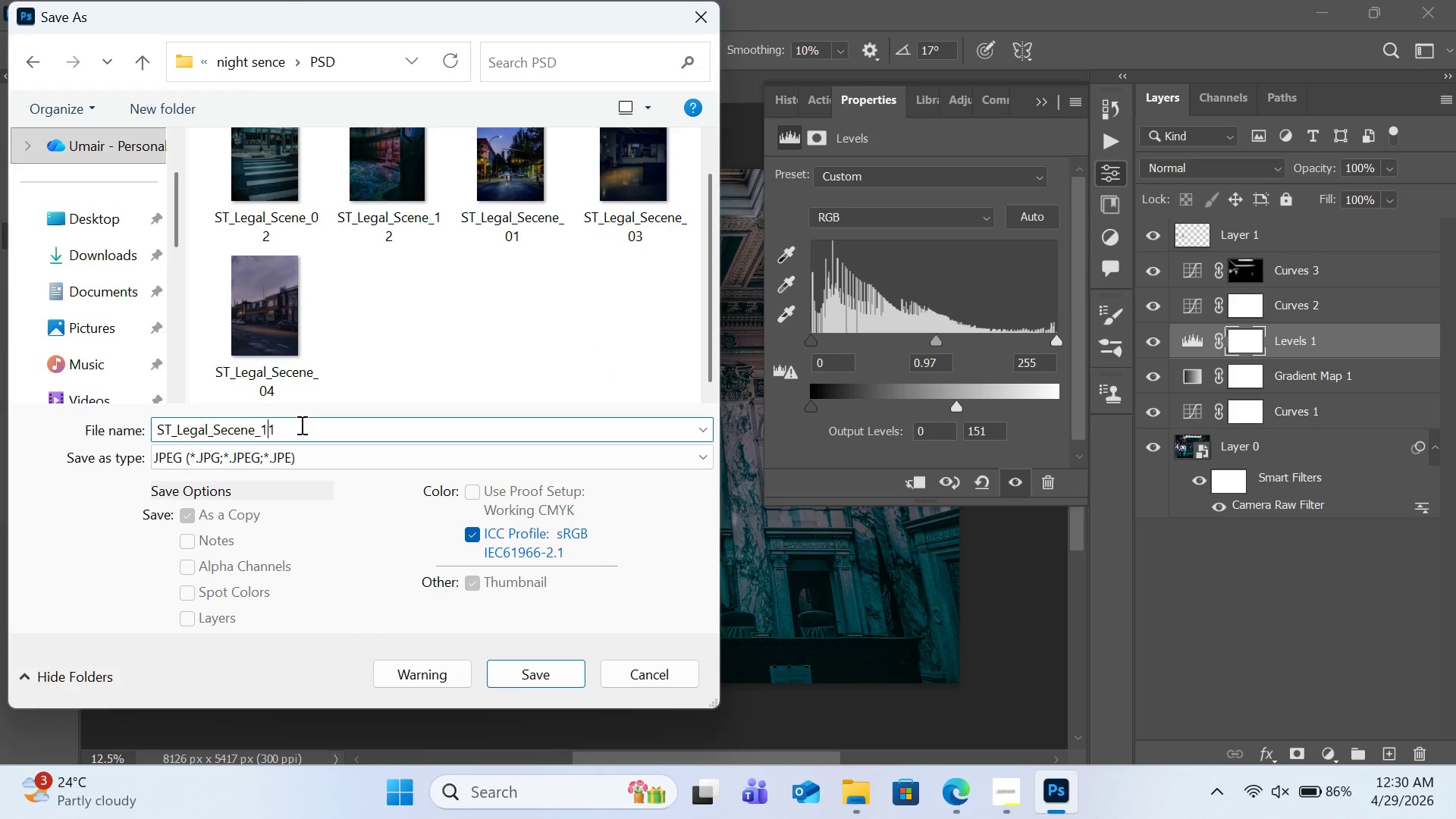 
hold_key(key=ArrowLeft, duration=0.73)
 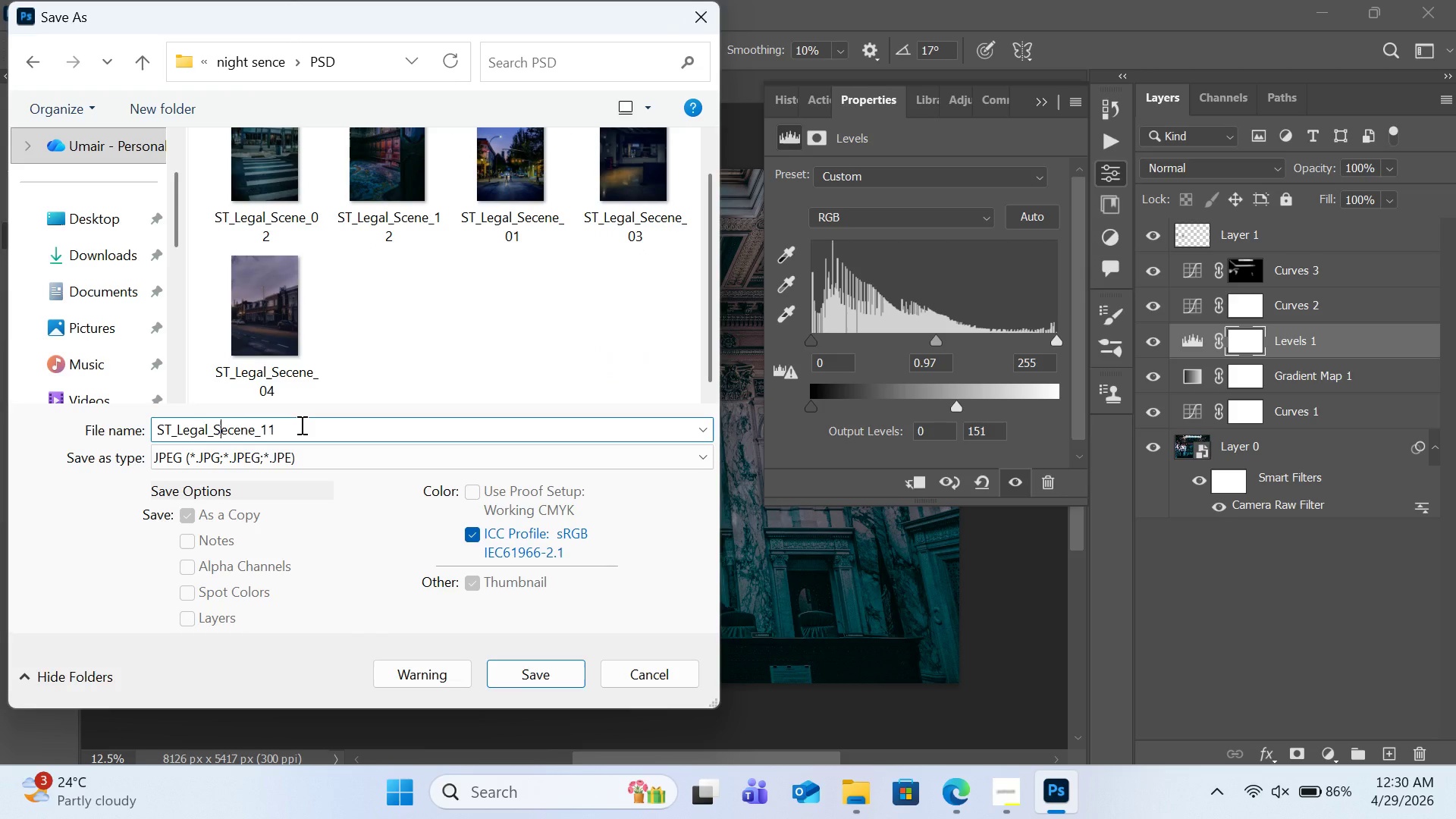 
key(ArrowRight)
 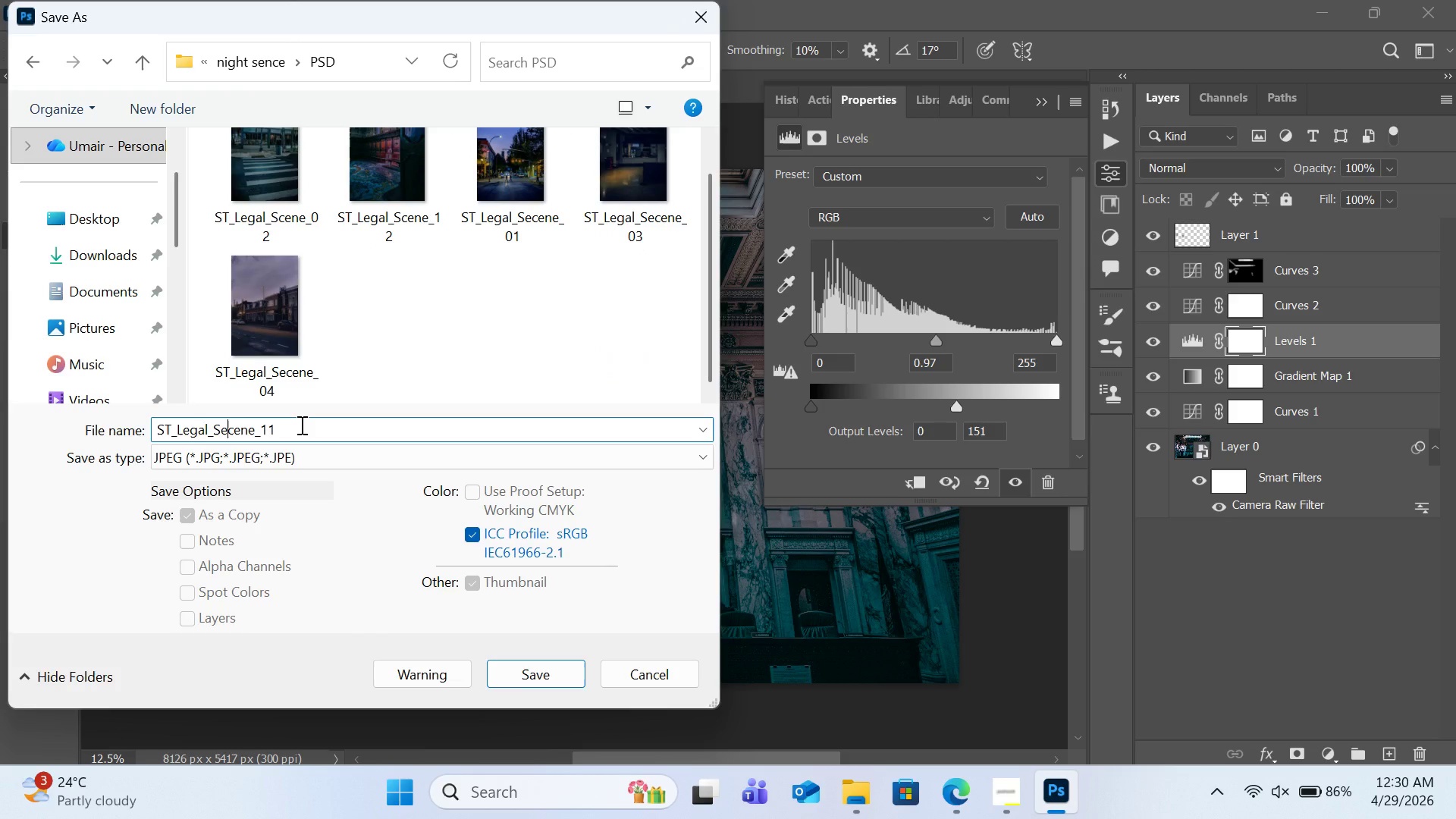 
key(ArrowRight)
 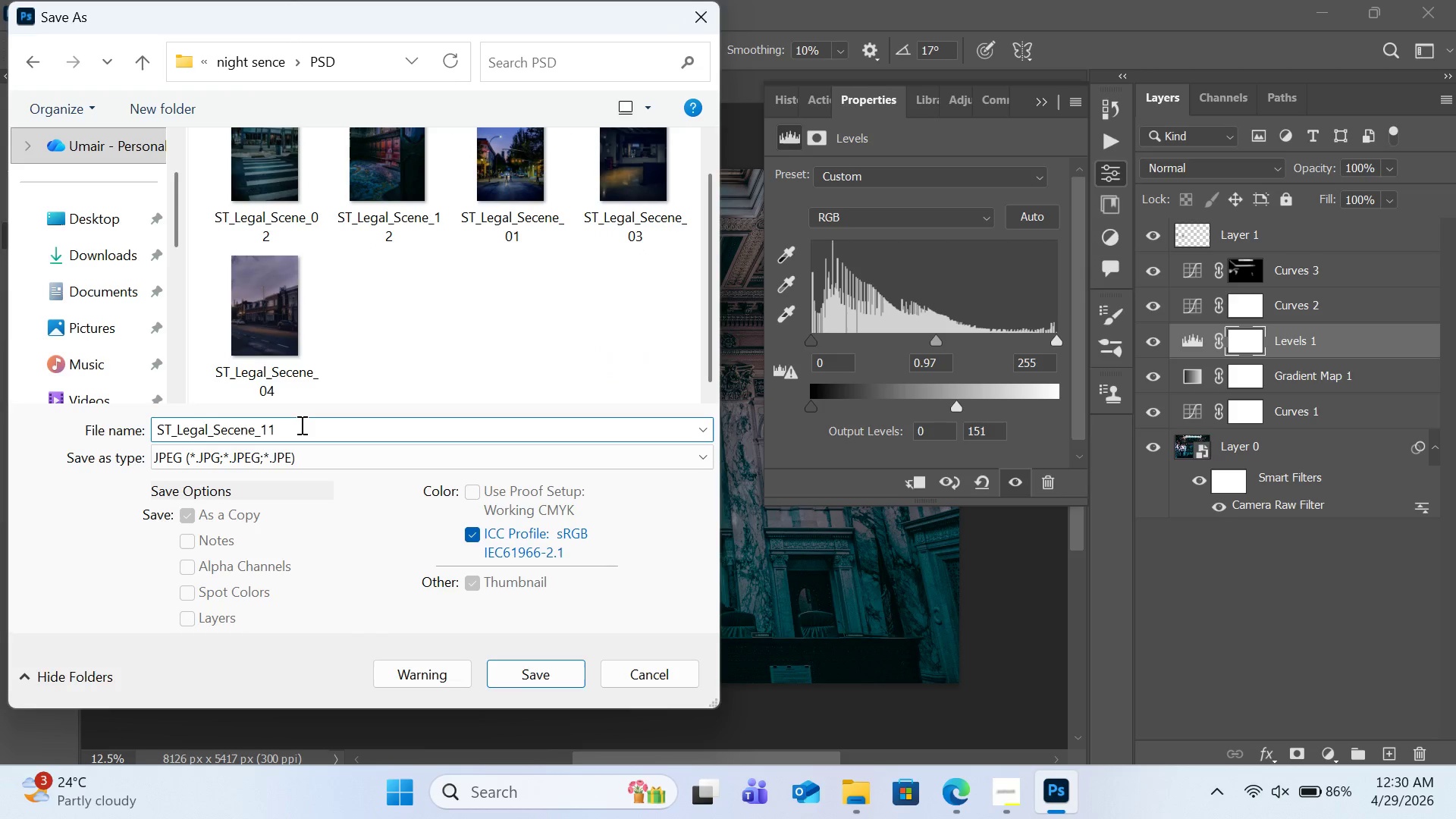 
key(Backspace)
 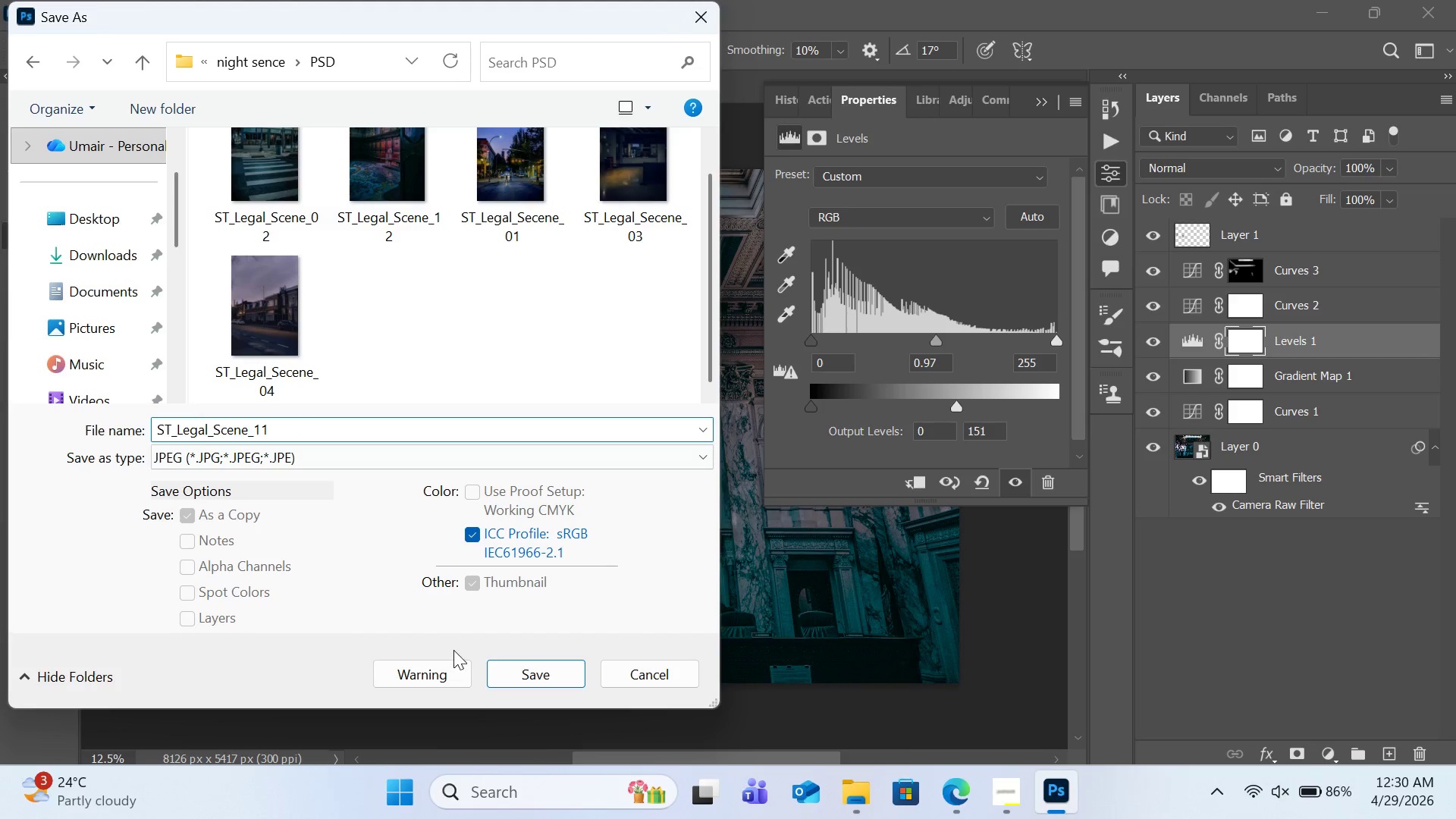 
left_click([508, 678])
 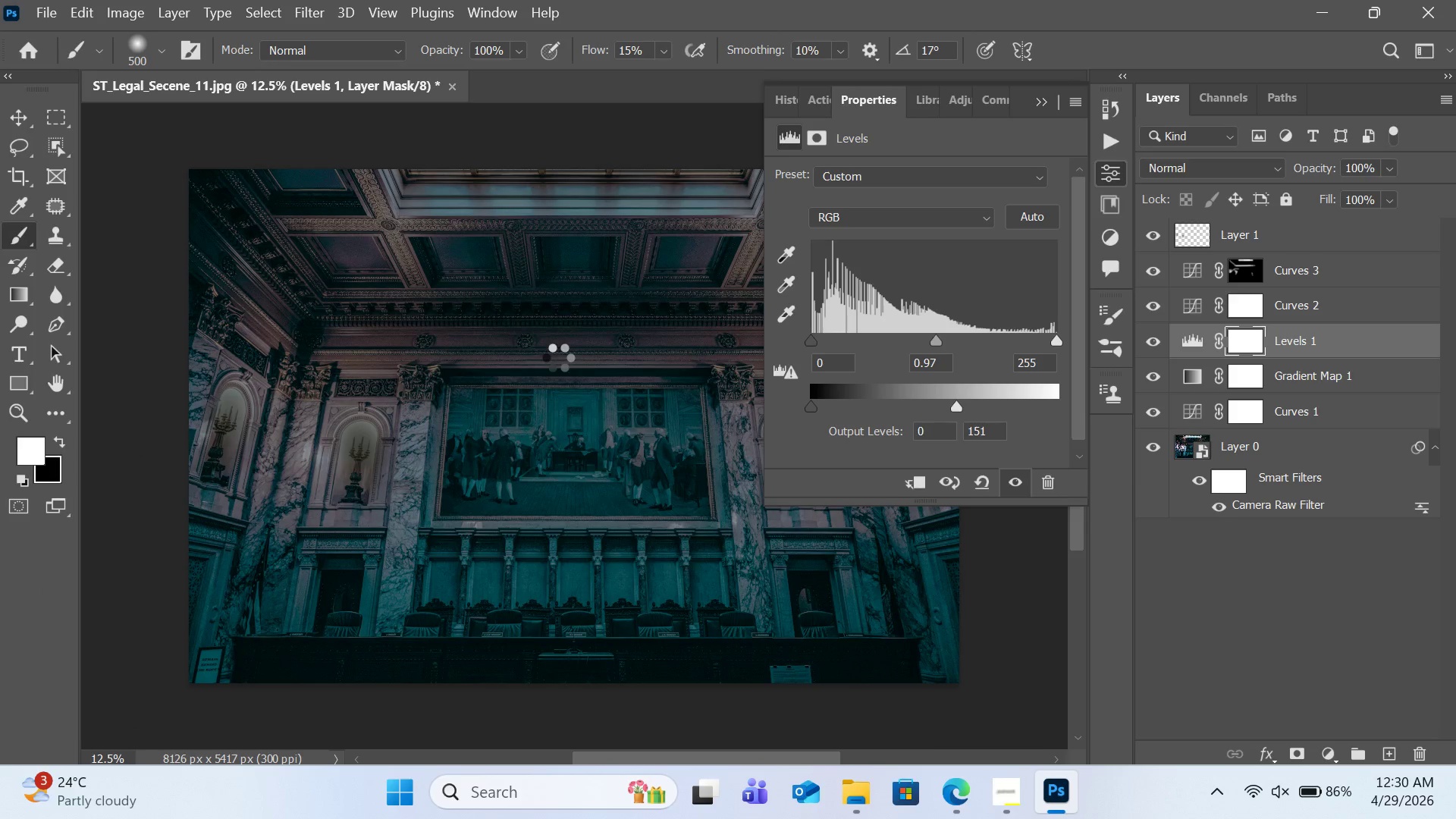 
wait(12.33)
 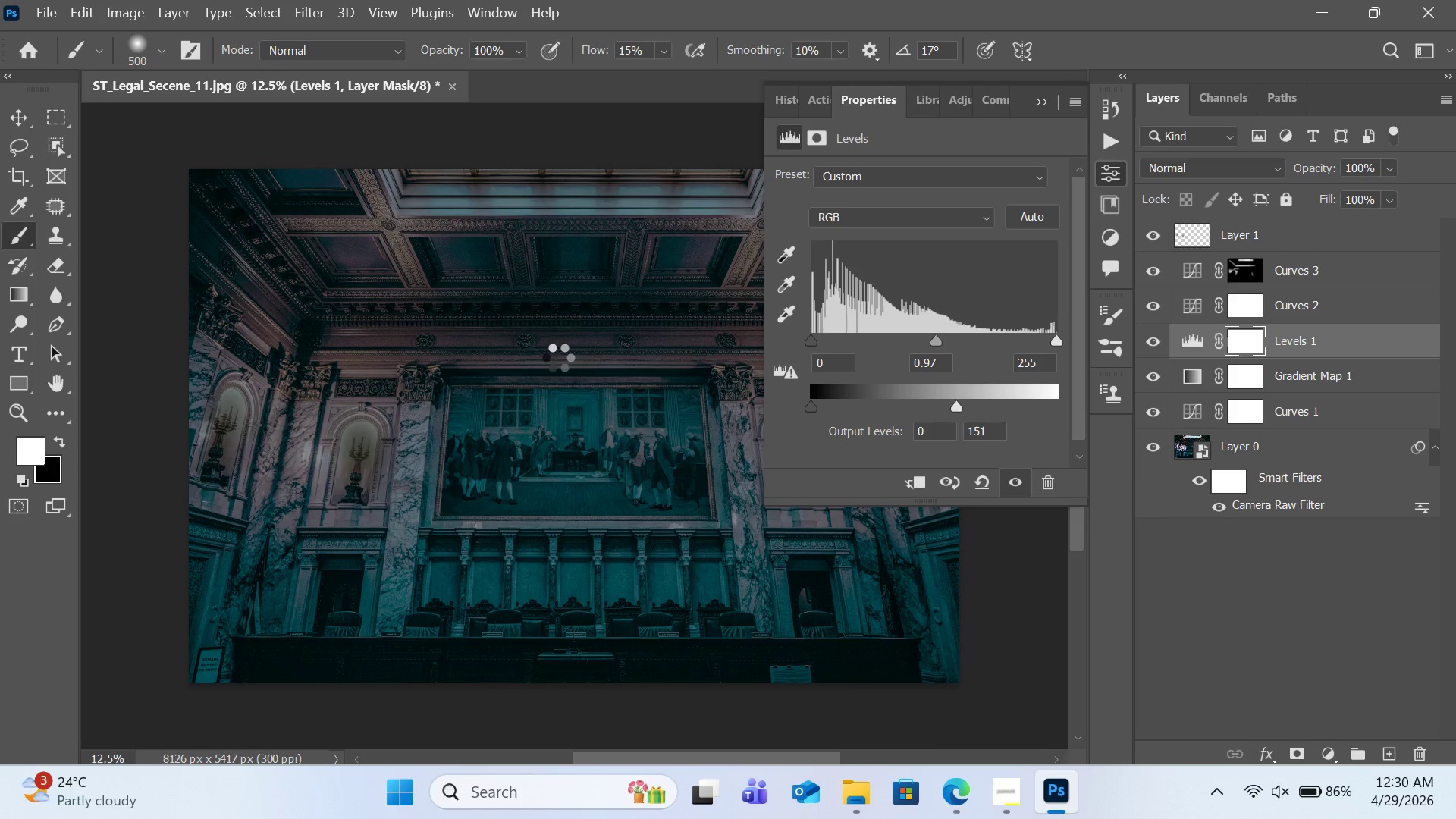 
left_click([858, 153])
 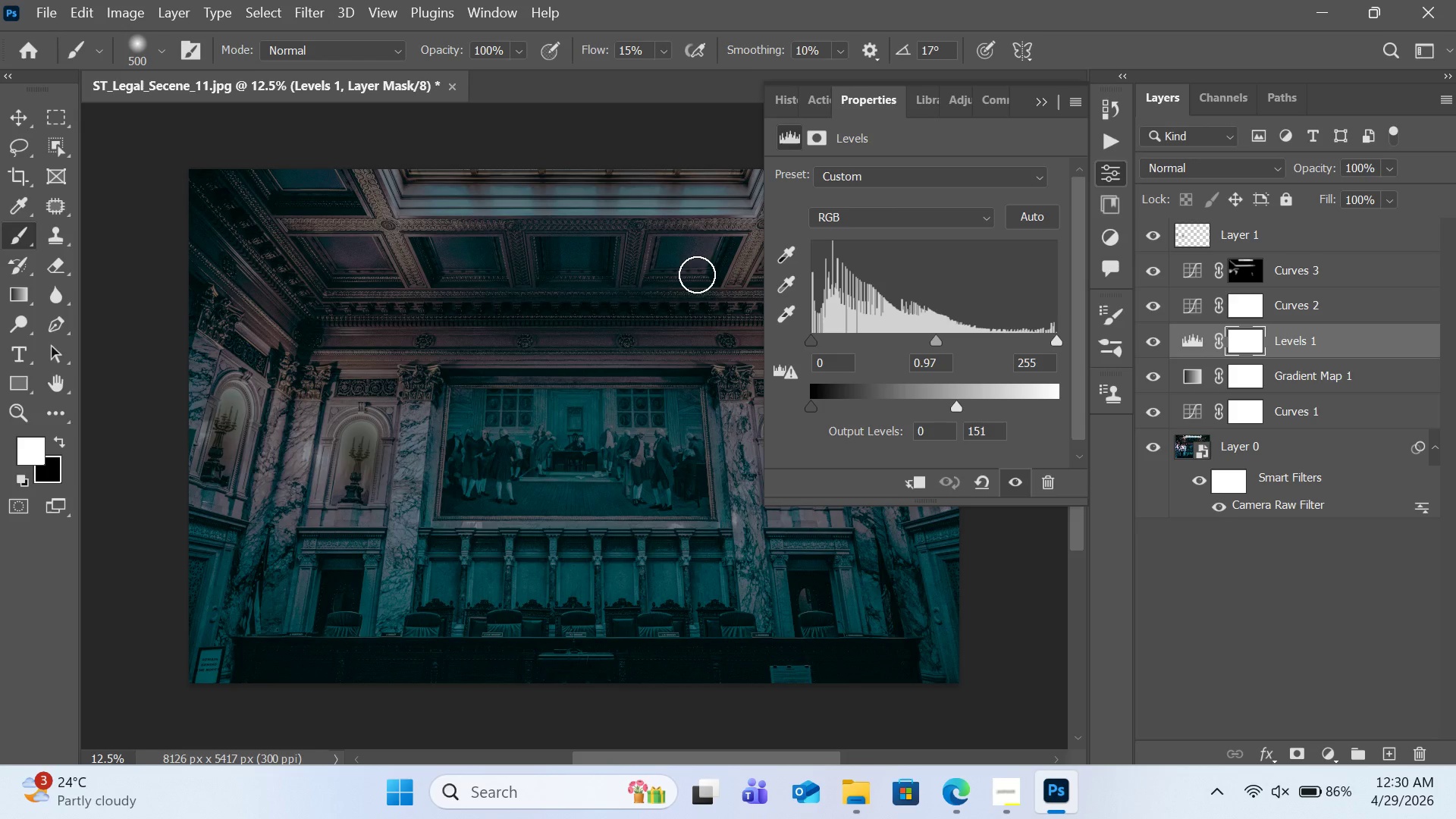 
wait(19.92)
 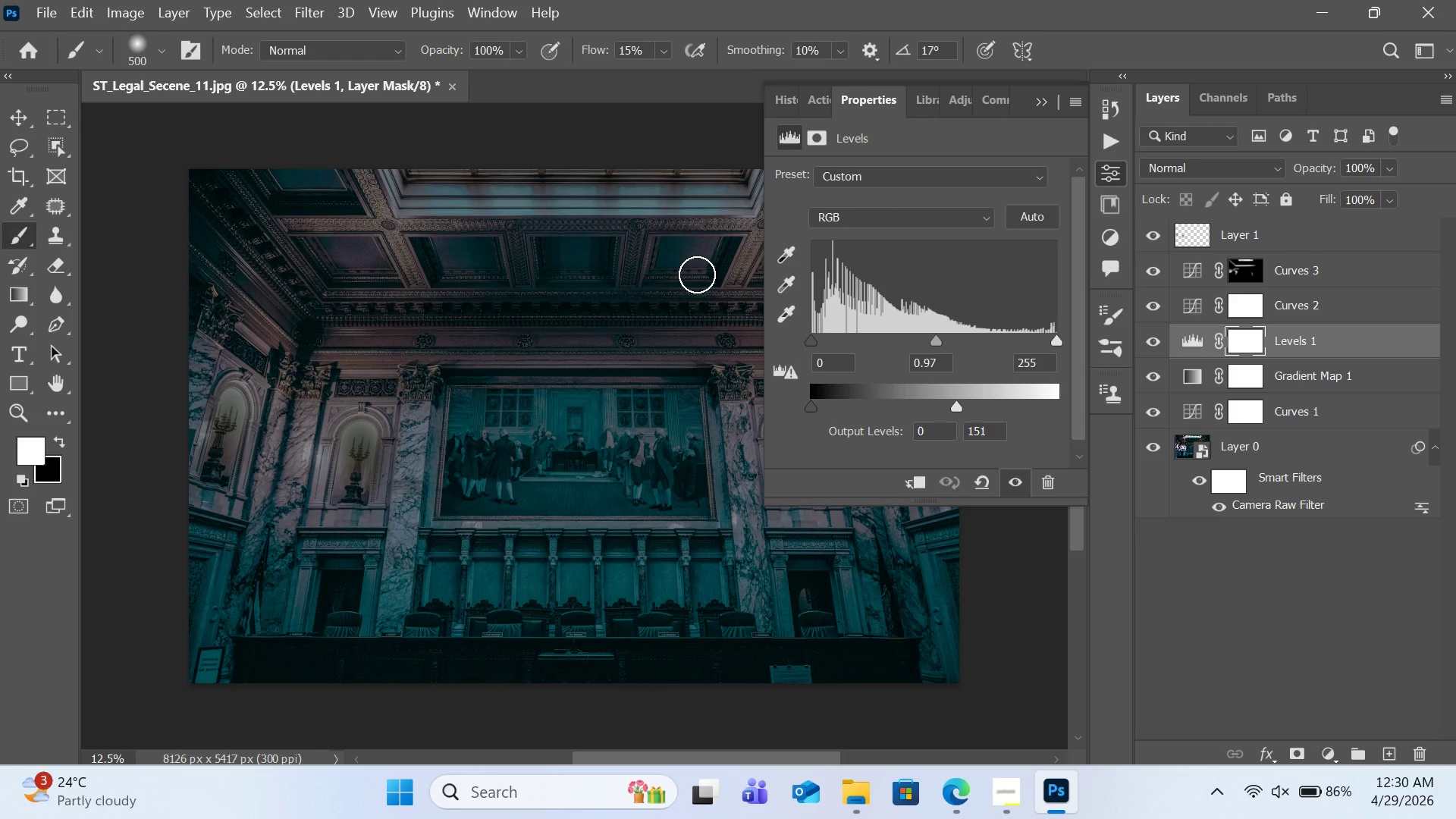 
left_click_drag(start_coordinate=[43, 15], to_coordinate=[466, 432])
 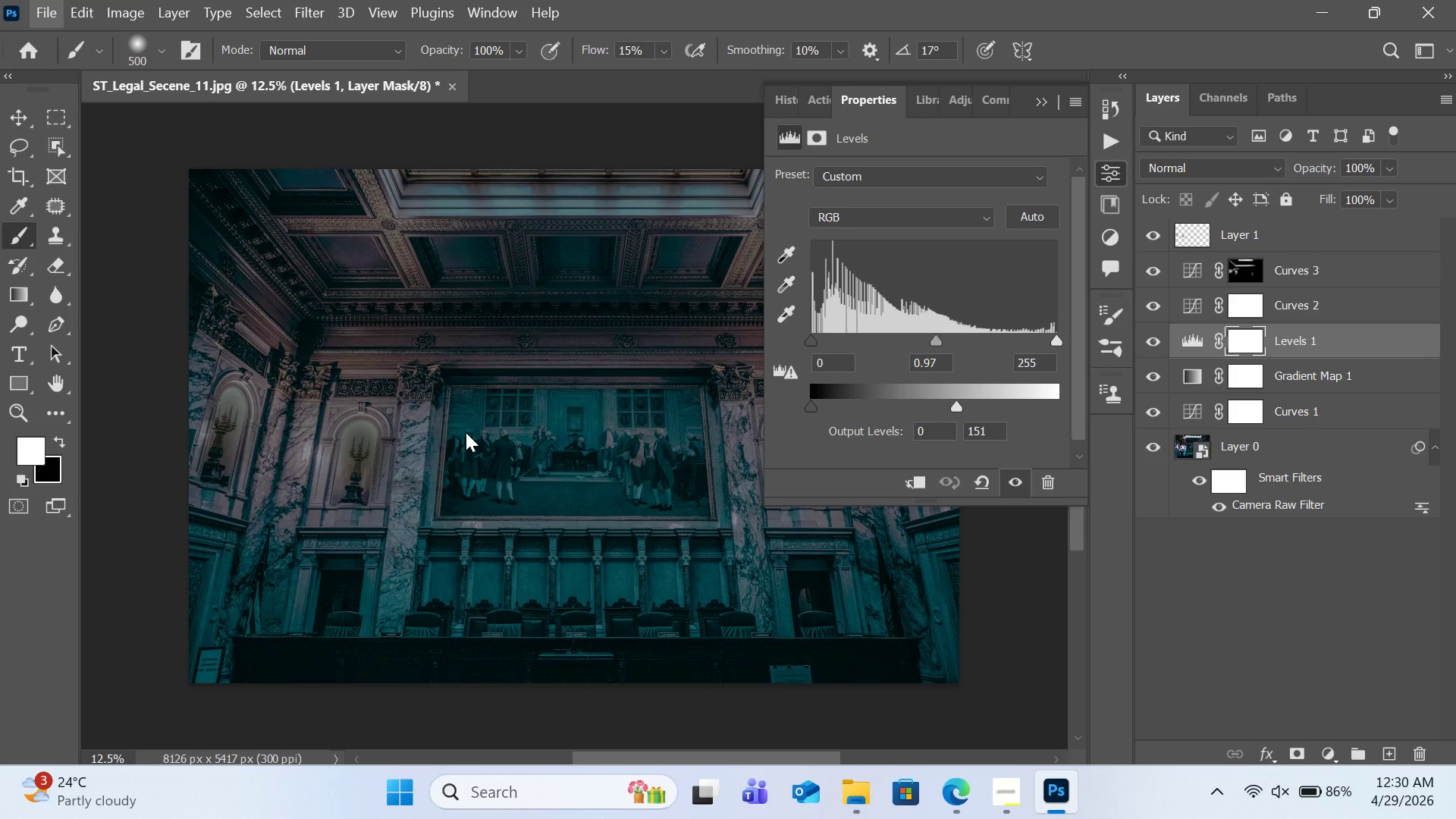 
left_click([466, 432])
 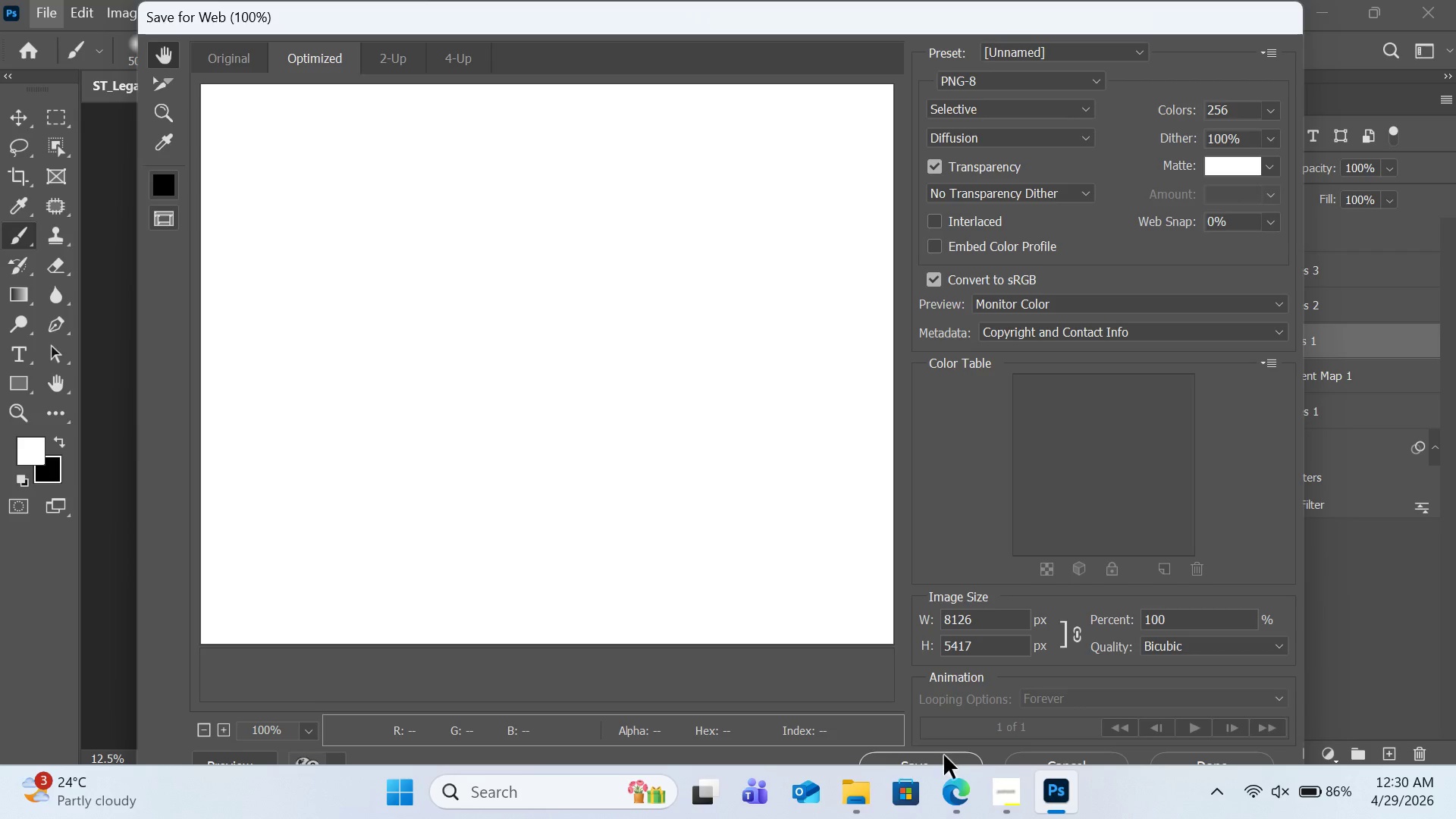 
left_click([944, 755])
 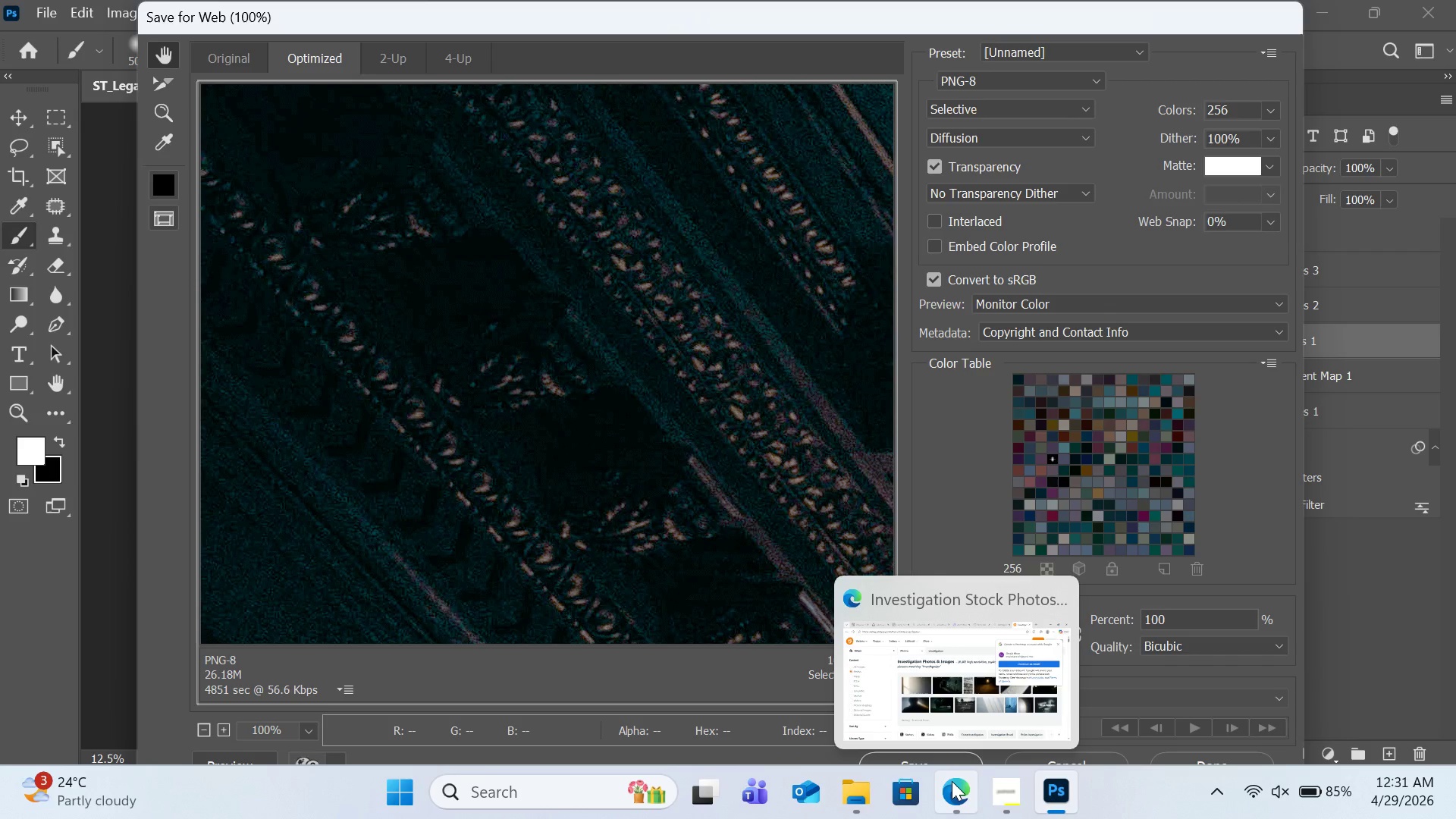 
wait(58.62)
 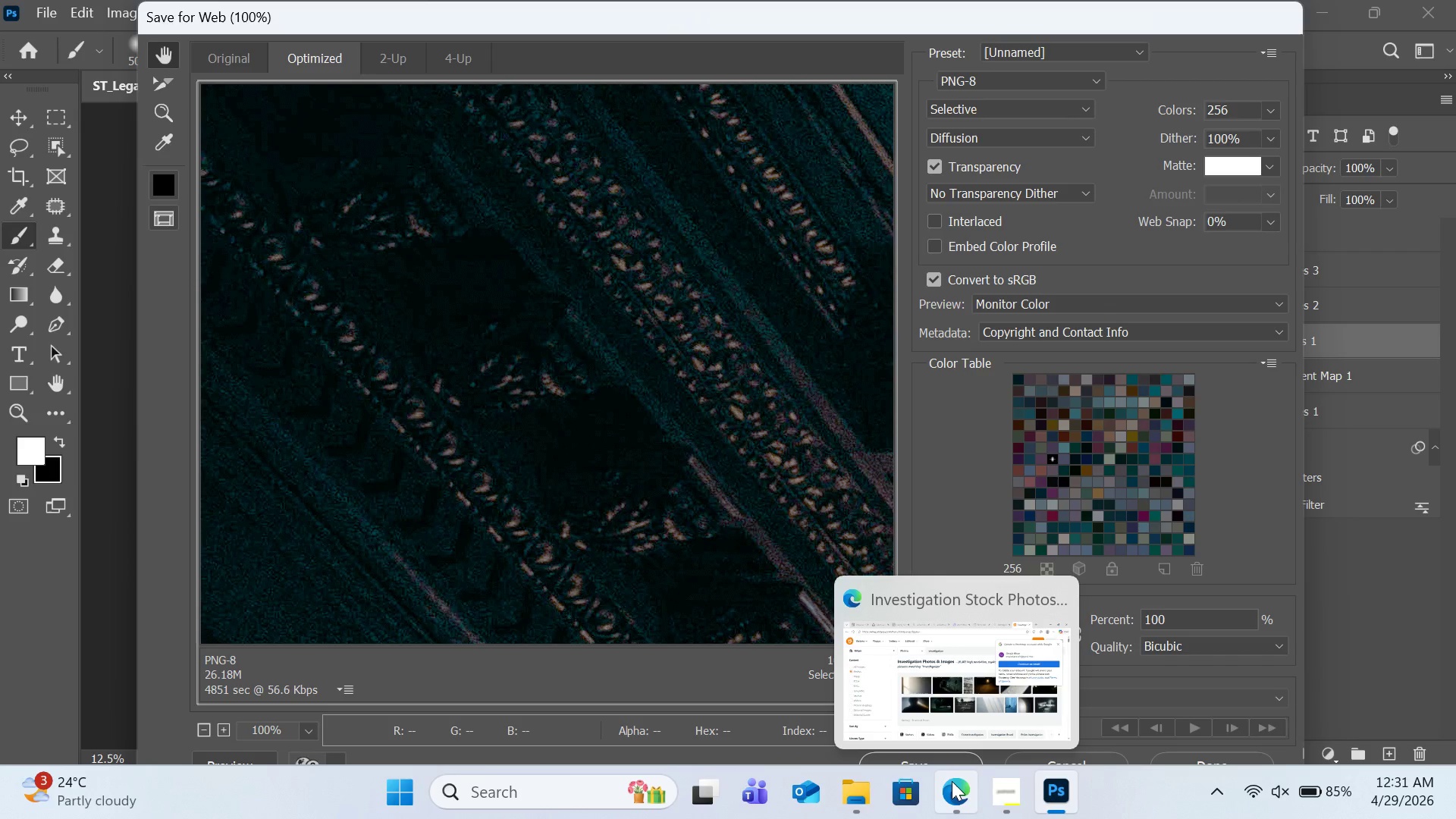 
left_click([901, 755])
 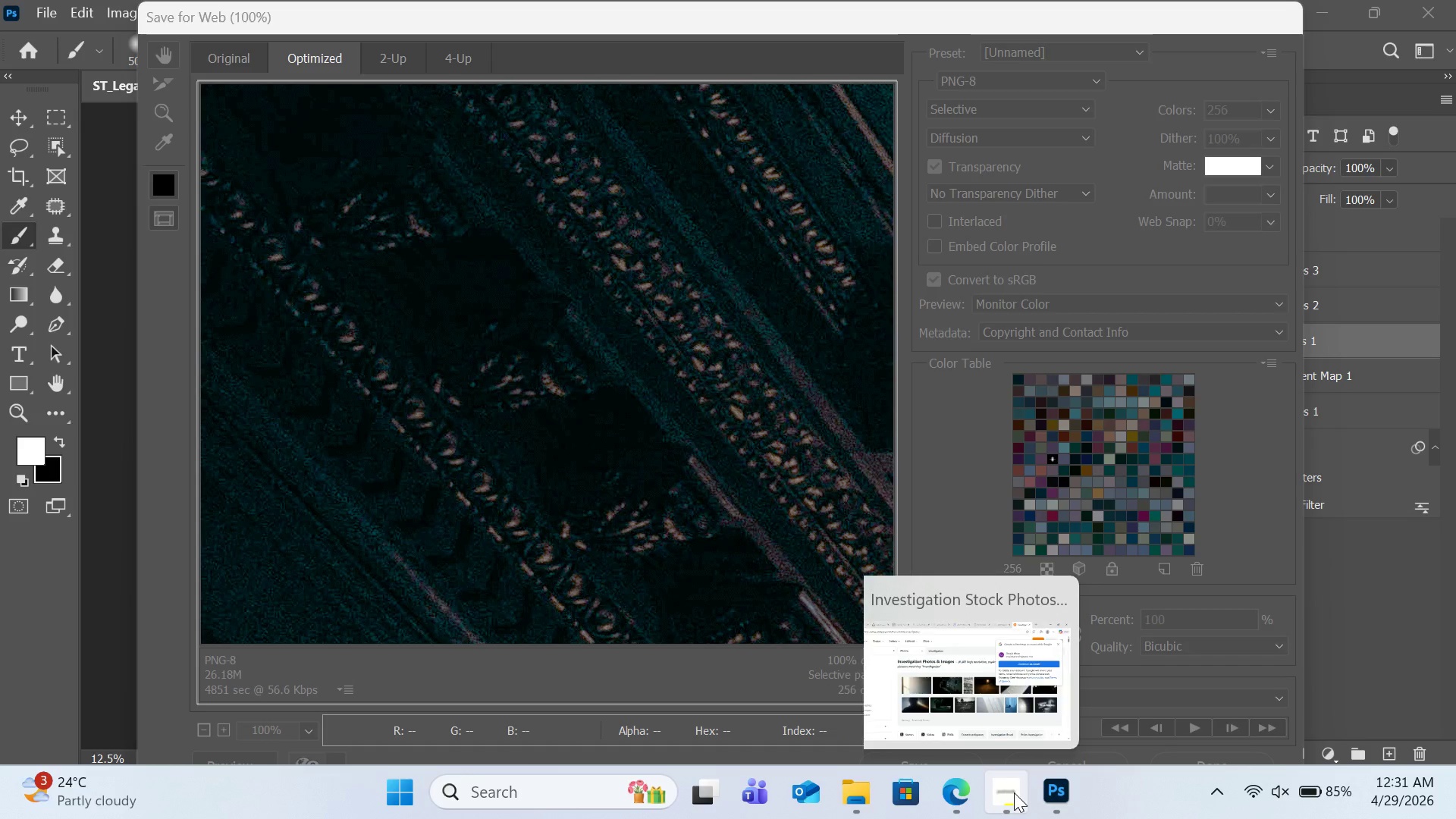 
wait(6.8)
 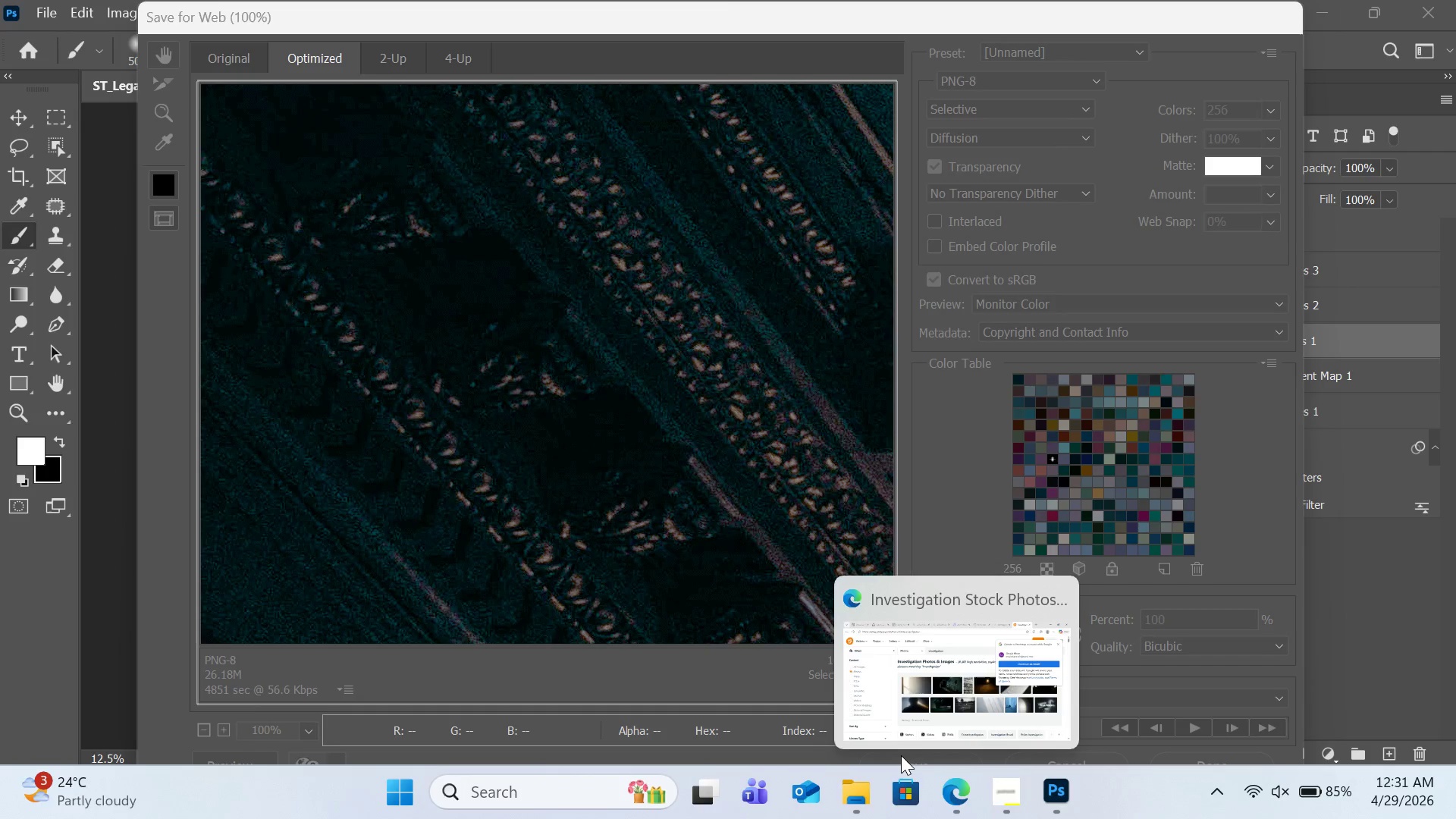 
left_click([936, 525])
 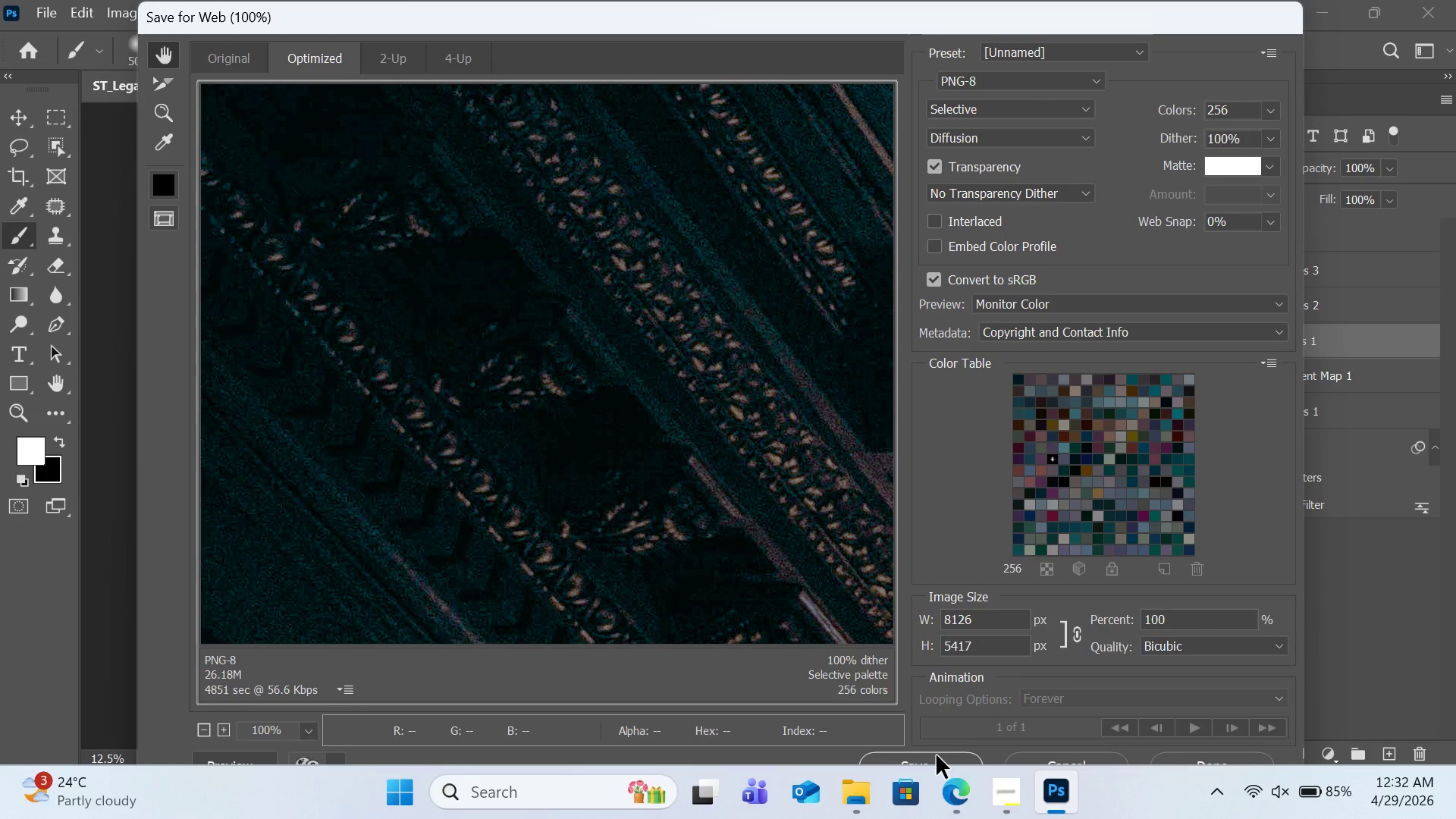 
left_click([937, 755])
 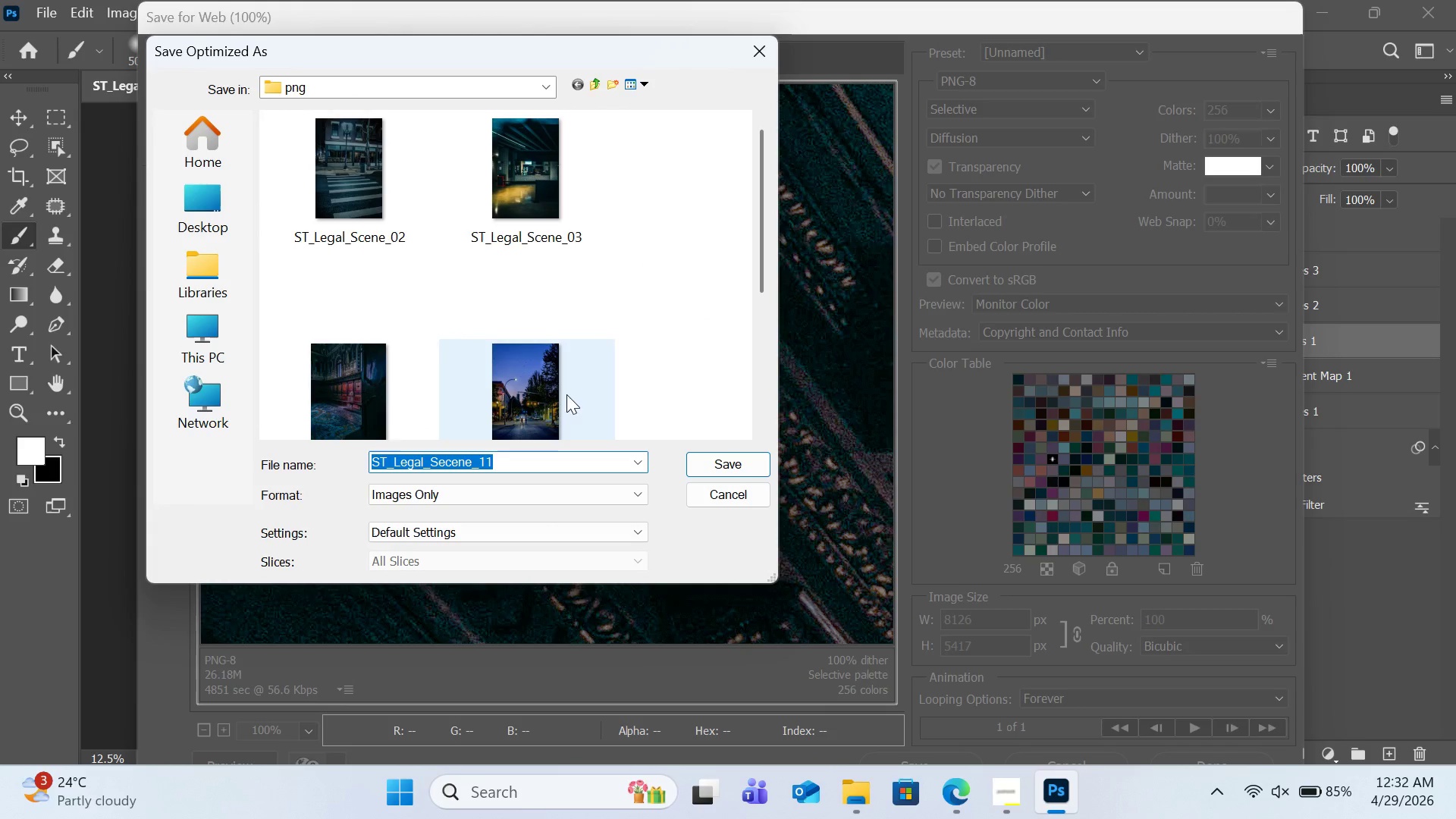 
scroll: coordinate [667, 372], scroll_direction: down, amount: 4.0
 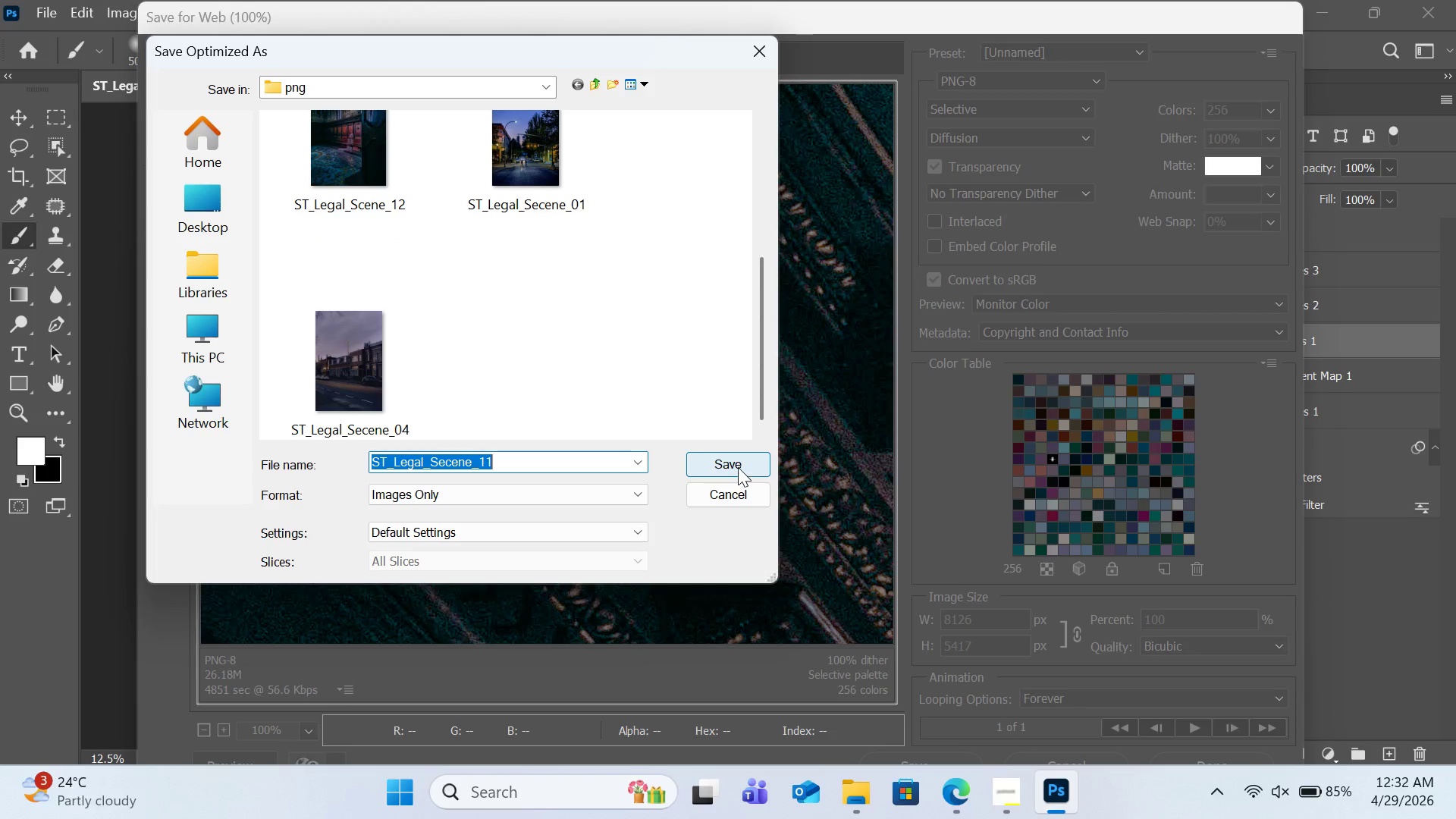 
left_click([738, 467])
 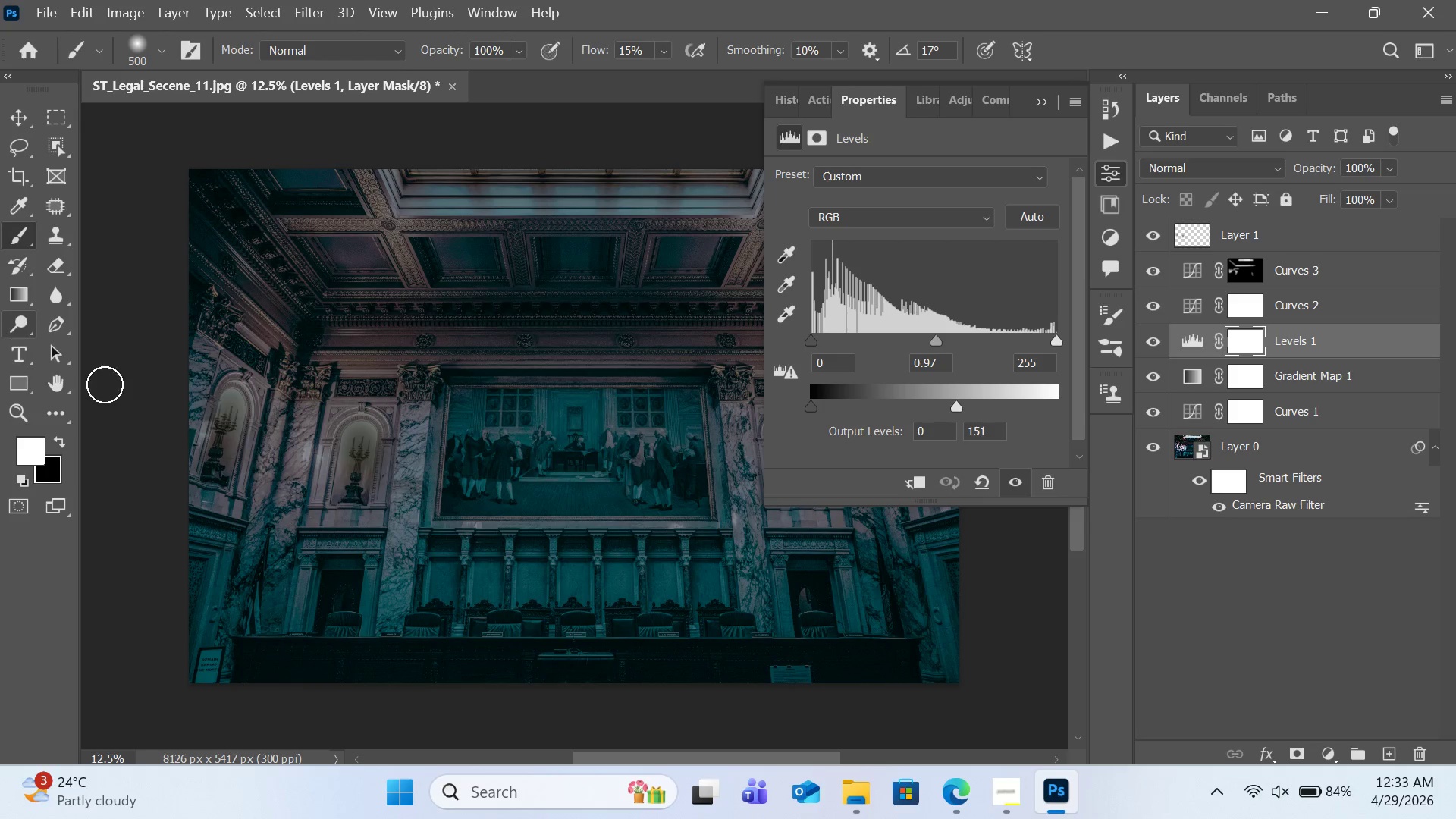 
wait(61.34)
 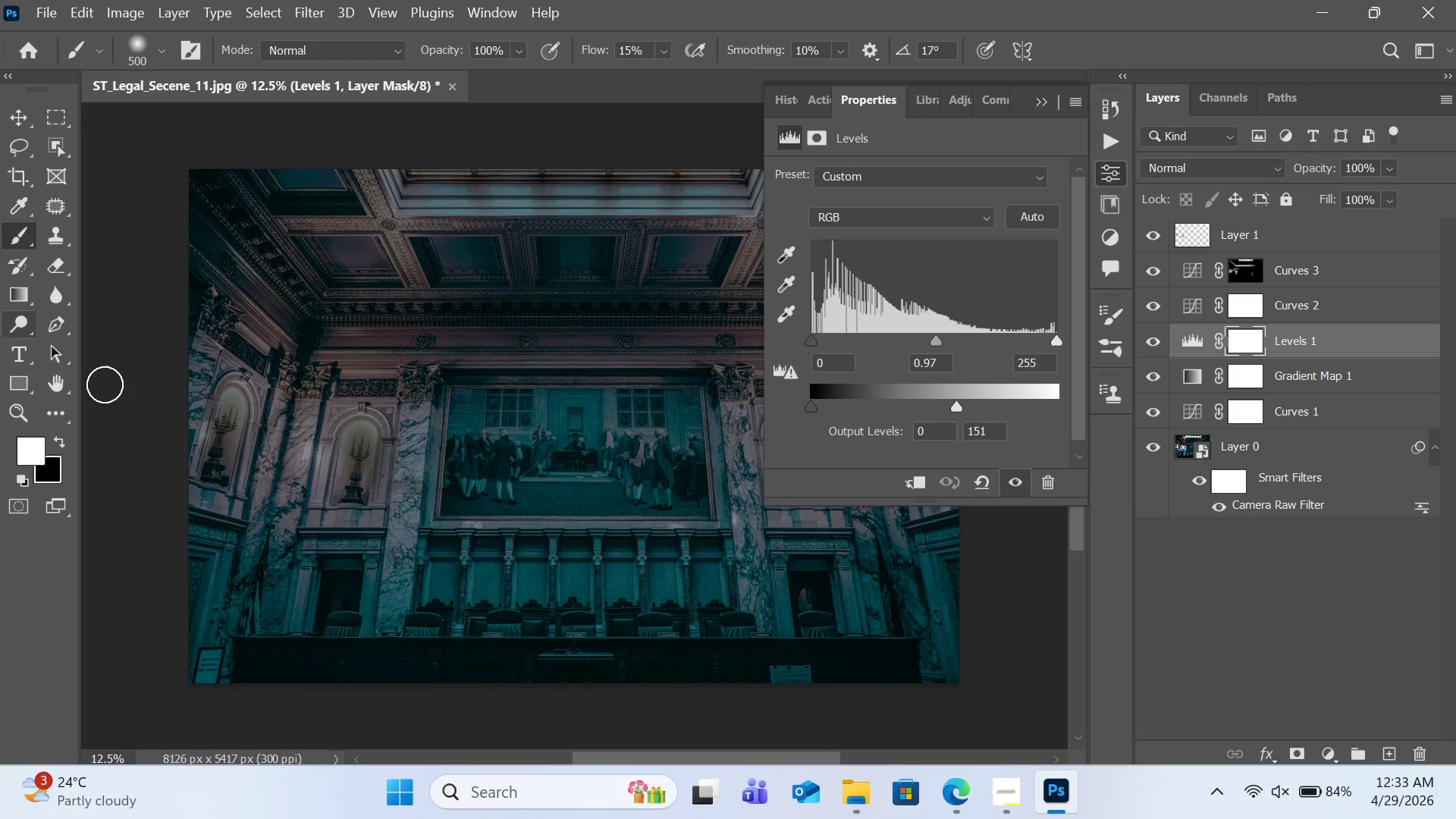 
key(Meta+MetaLeft)
 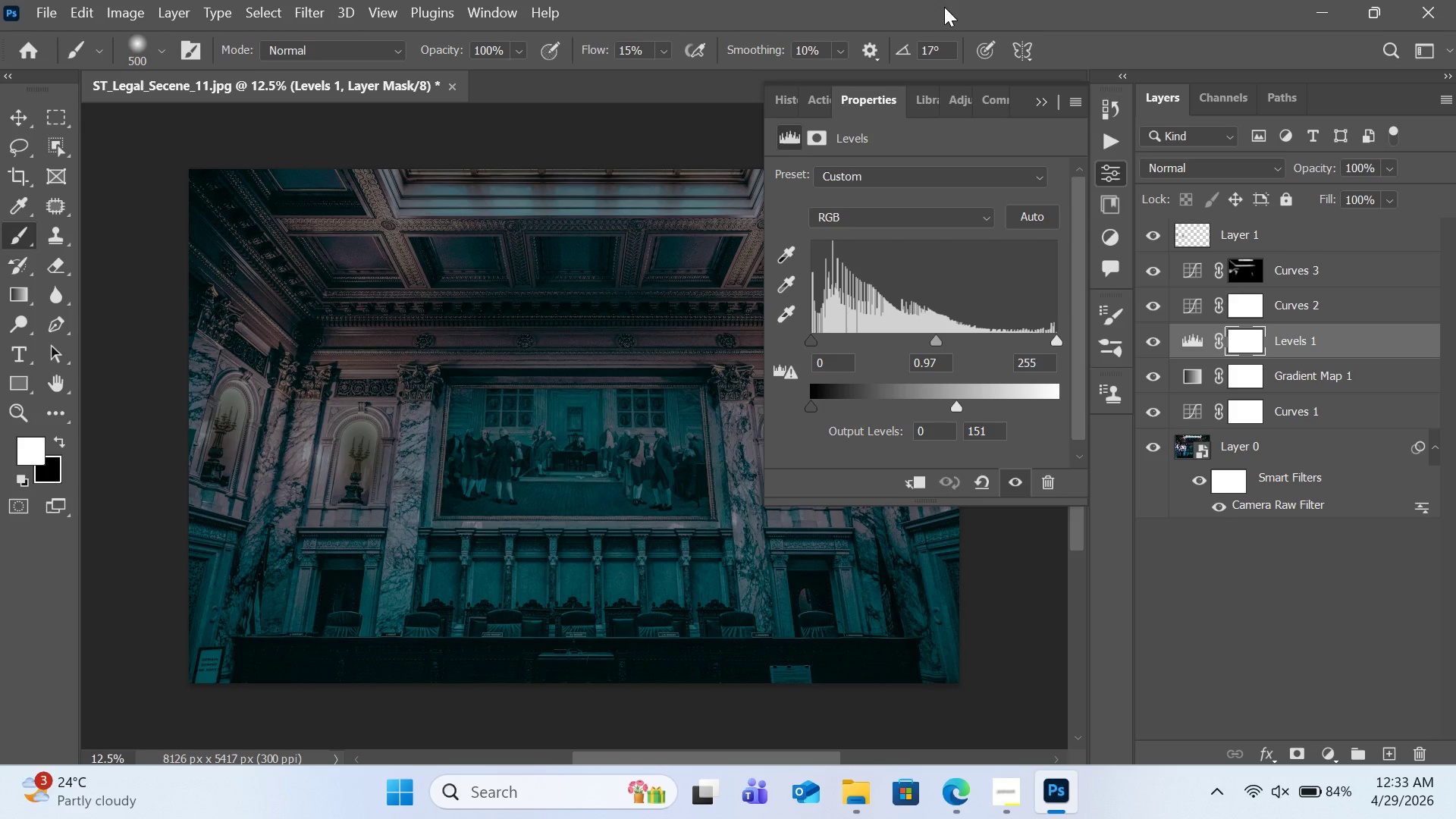 
key(Meta+Shift+S)
 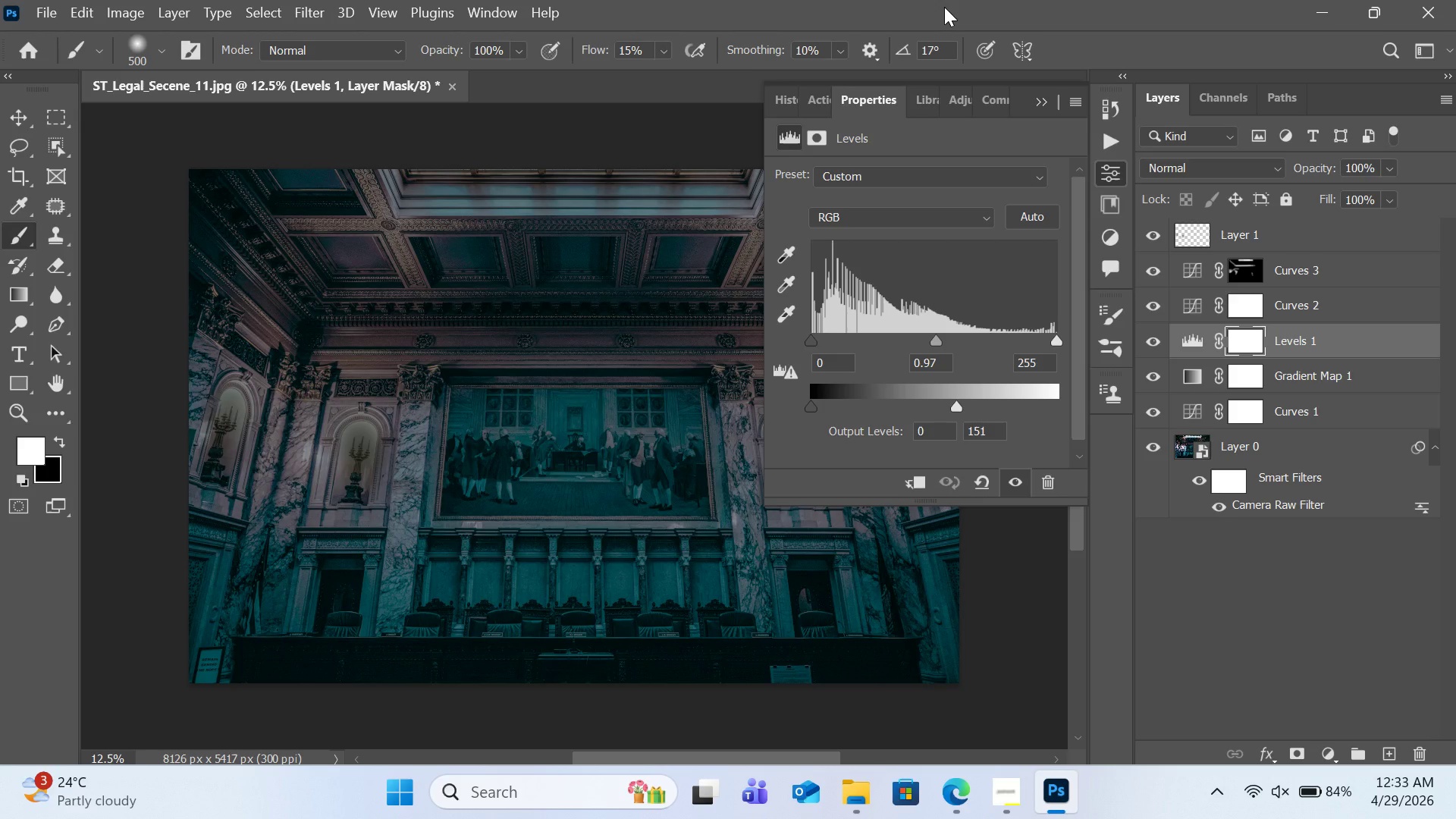 
key(Meta+Shift+ShiftLeft)
 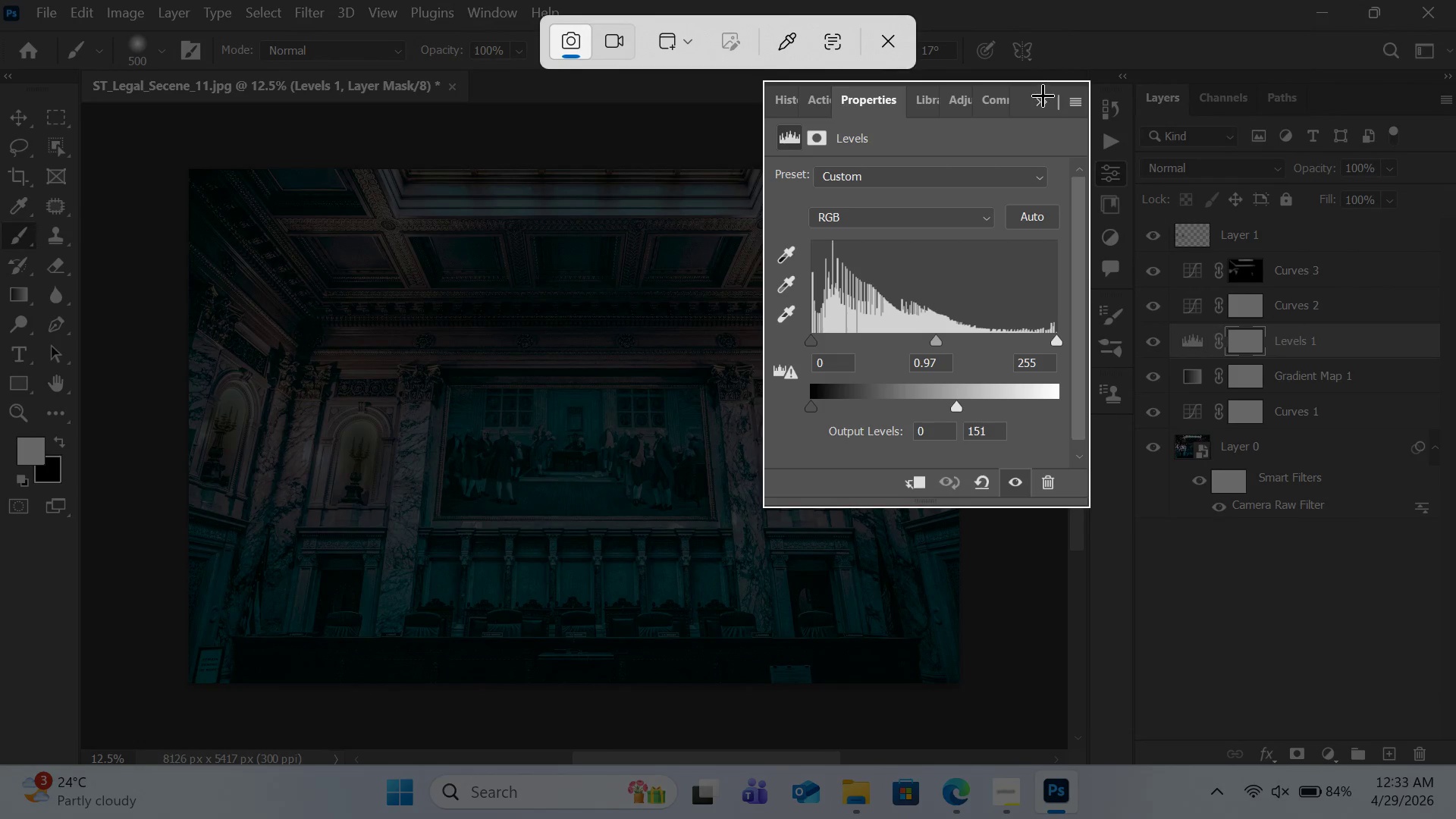 
key(Escape)
 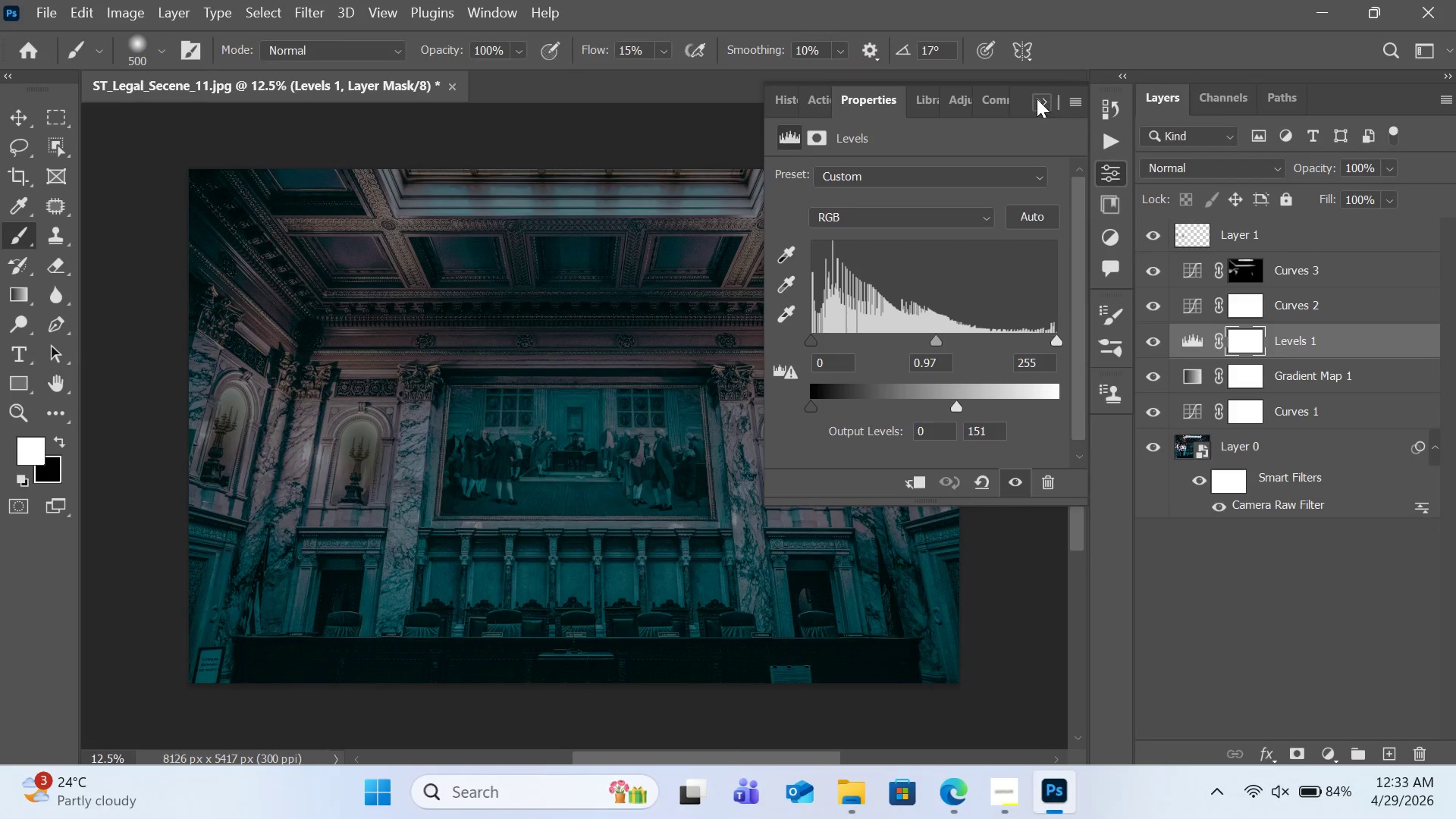 
left_click([1037, 99])
 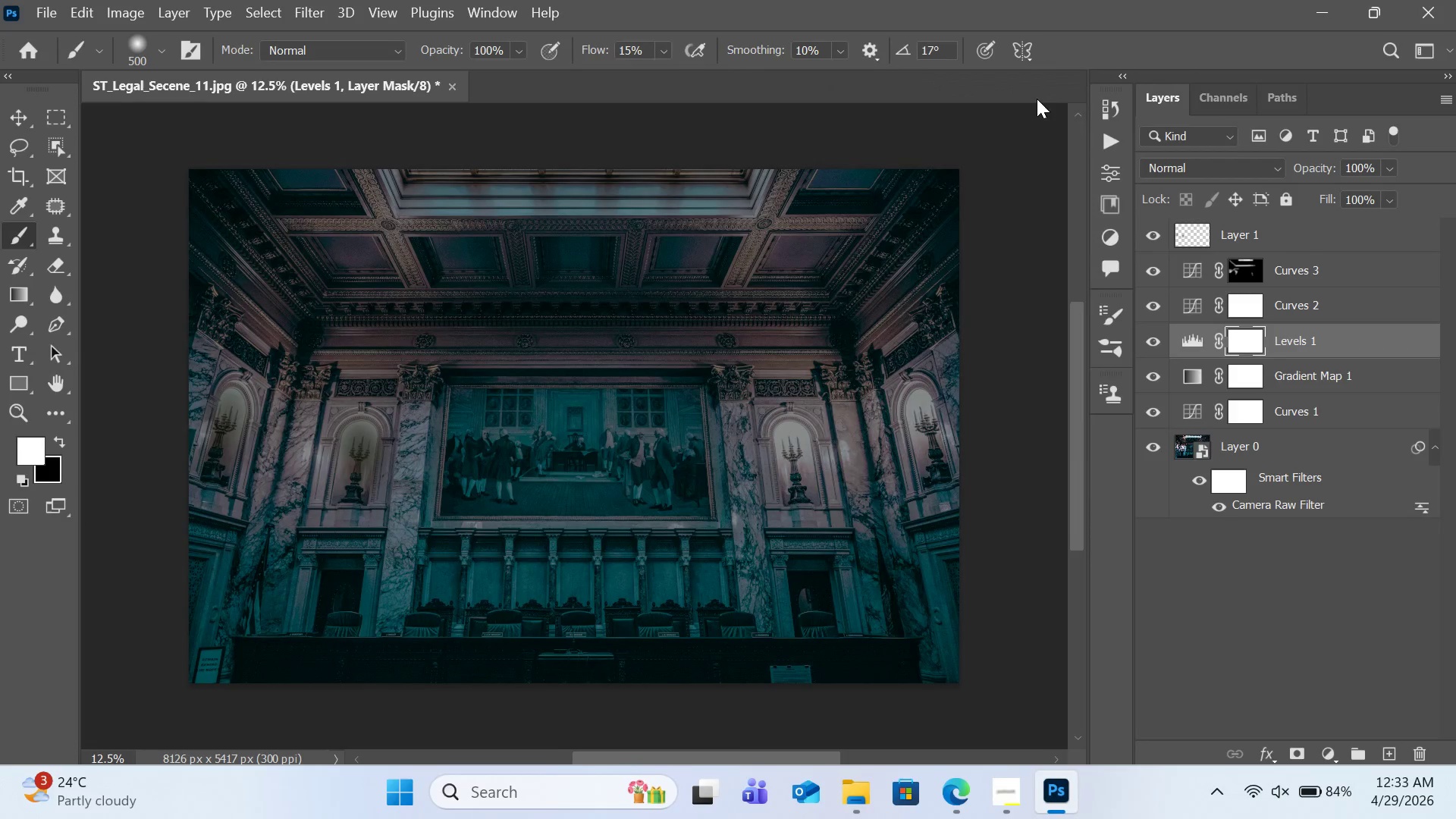 
key(Meta+Shift+ShiftLeft)
 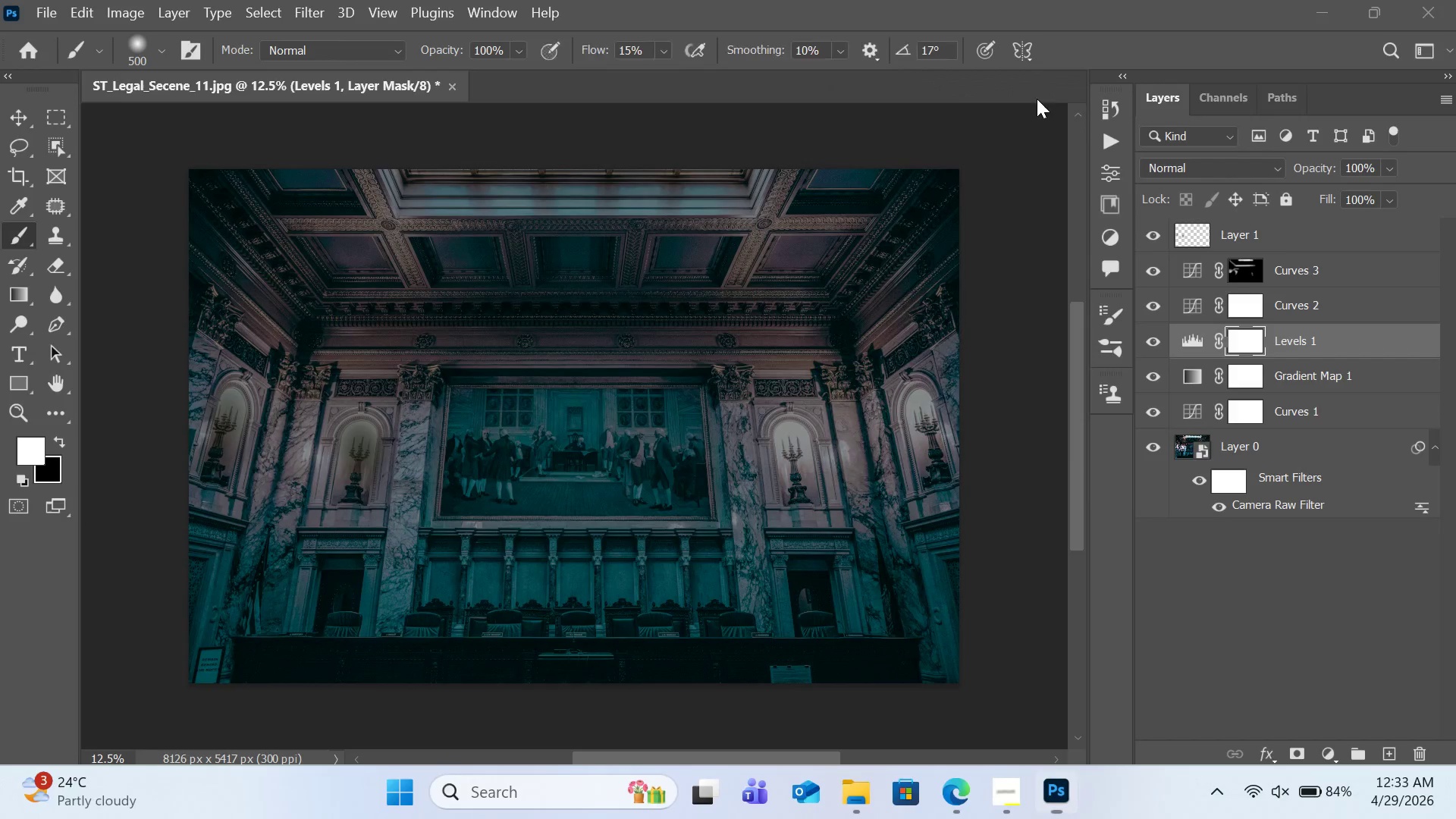 
key(Meta+Shift+S)
 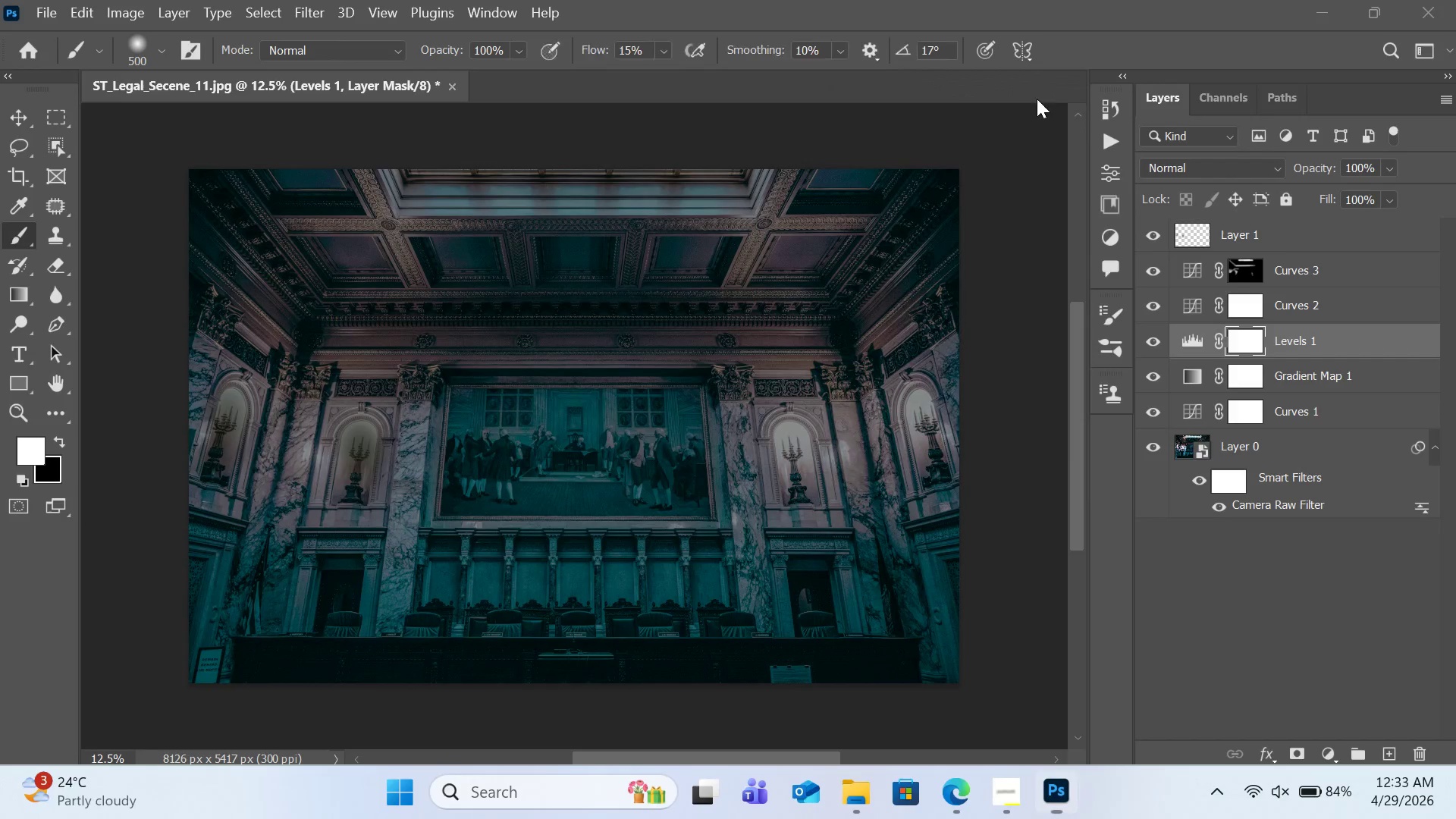 
key(Meta+MetaLeft)
 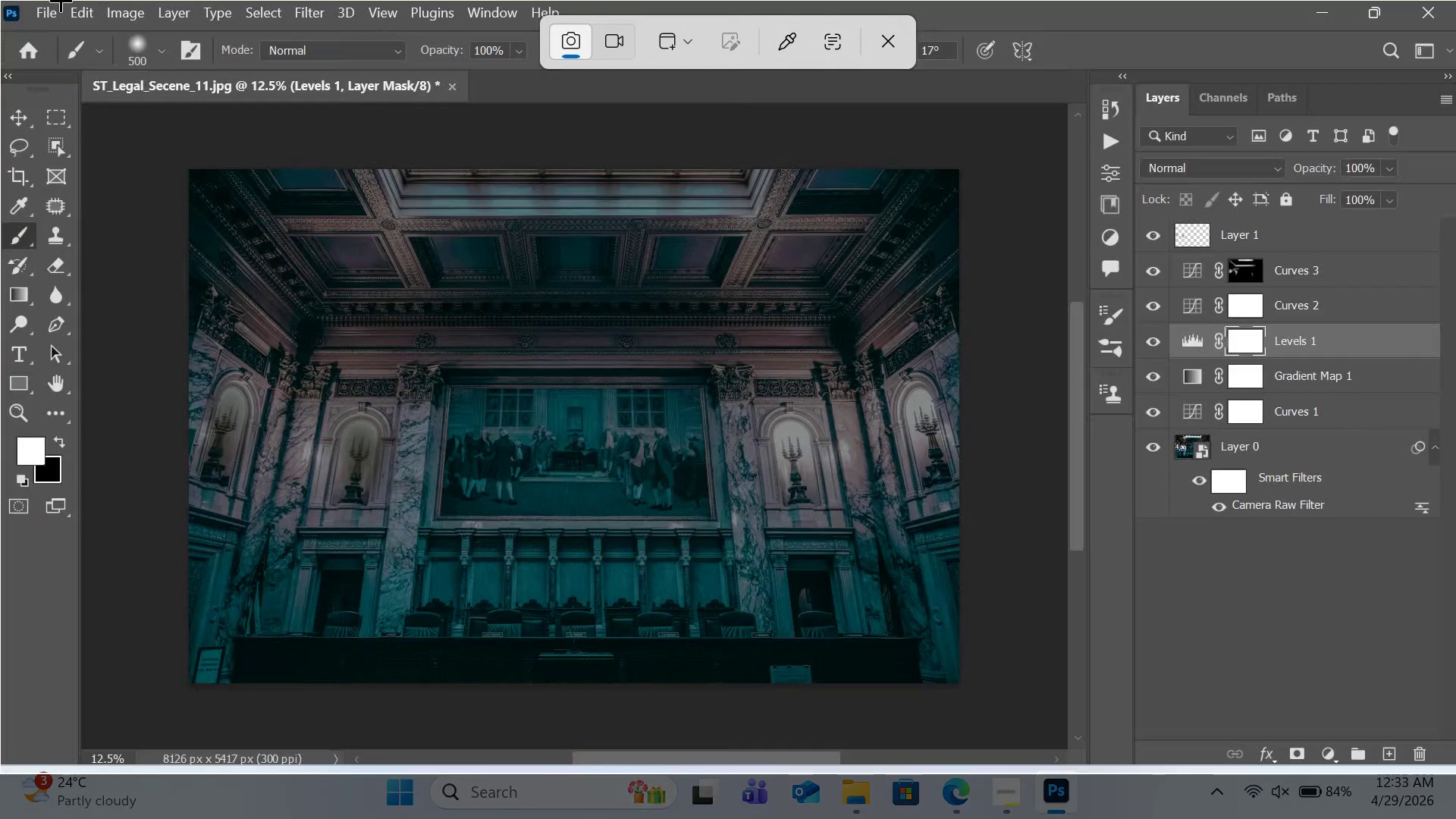 
left_click([0, 0])
 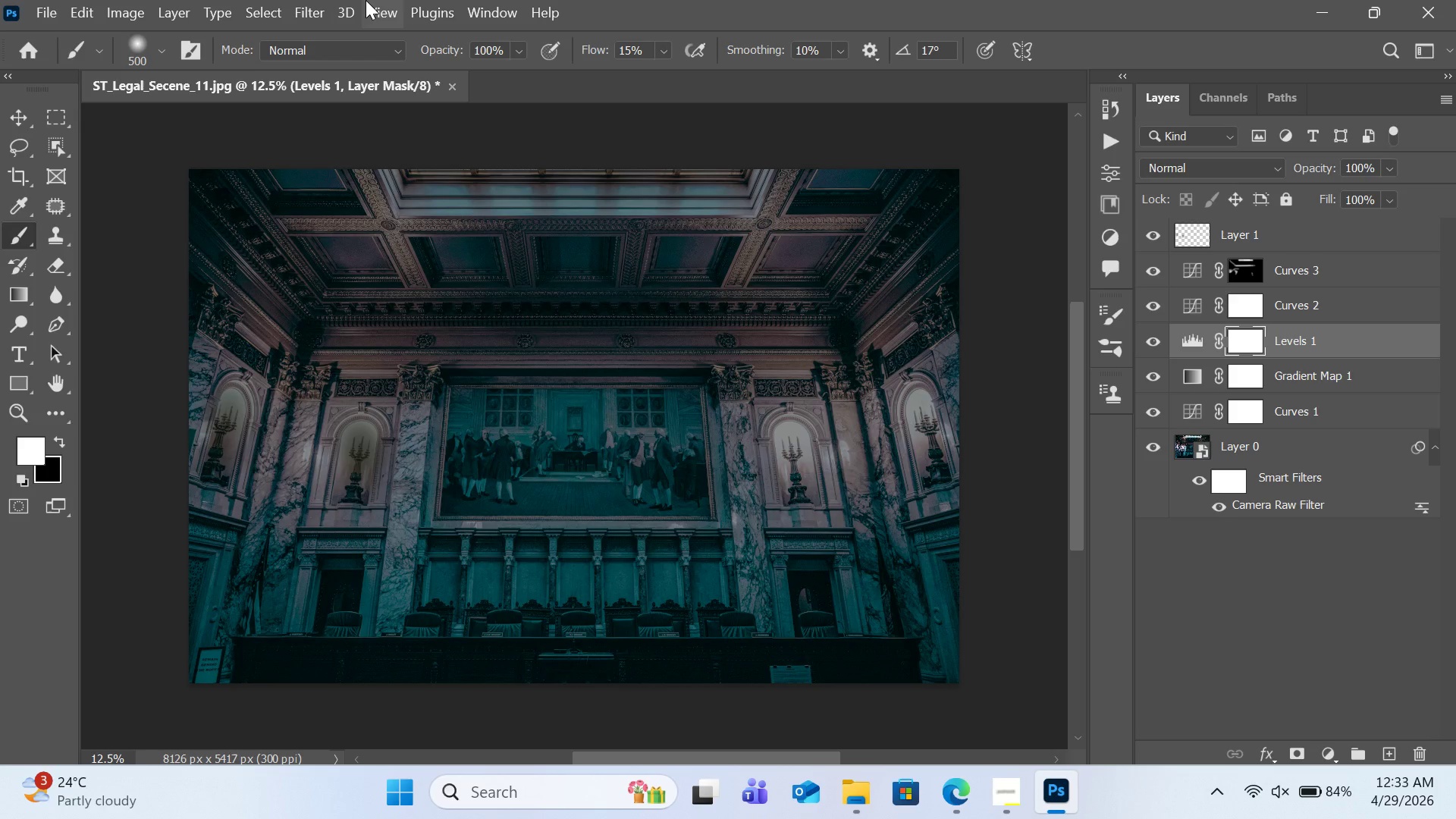 
wait(46.38)
 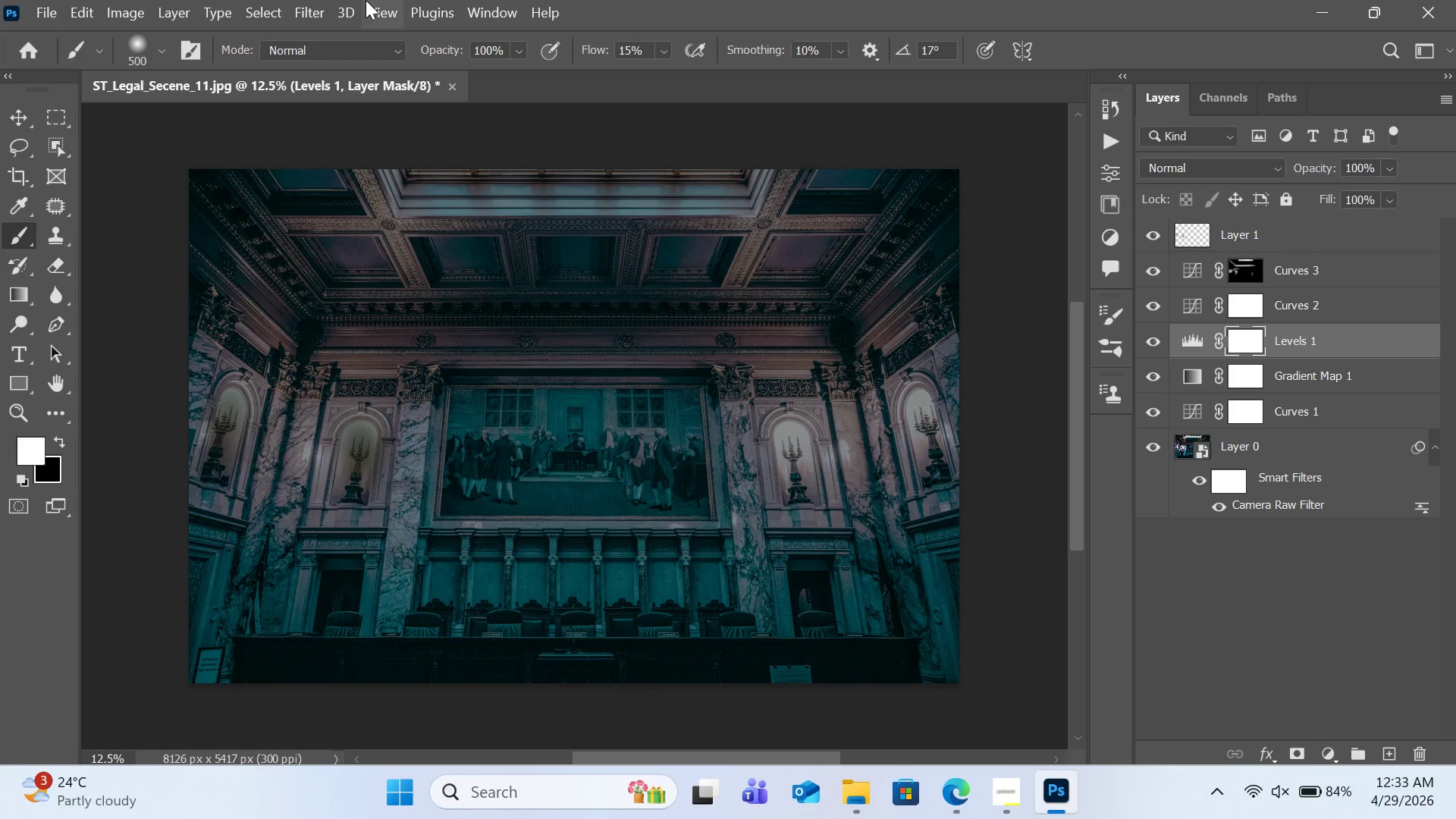 
left_click([49, 14])
 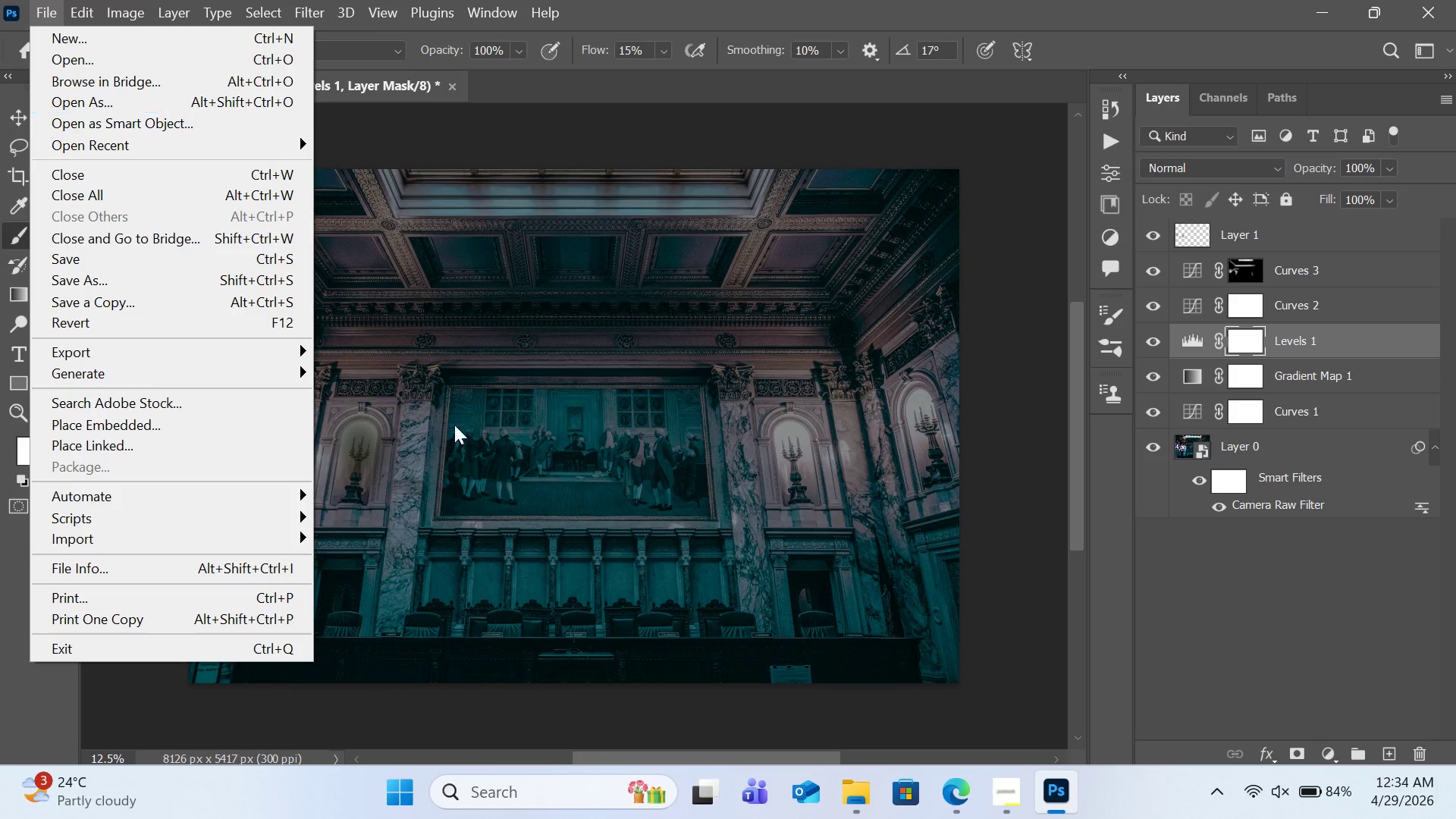 
left_click([849, 786])
 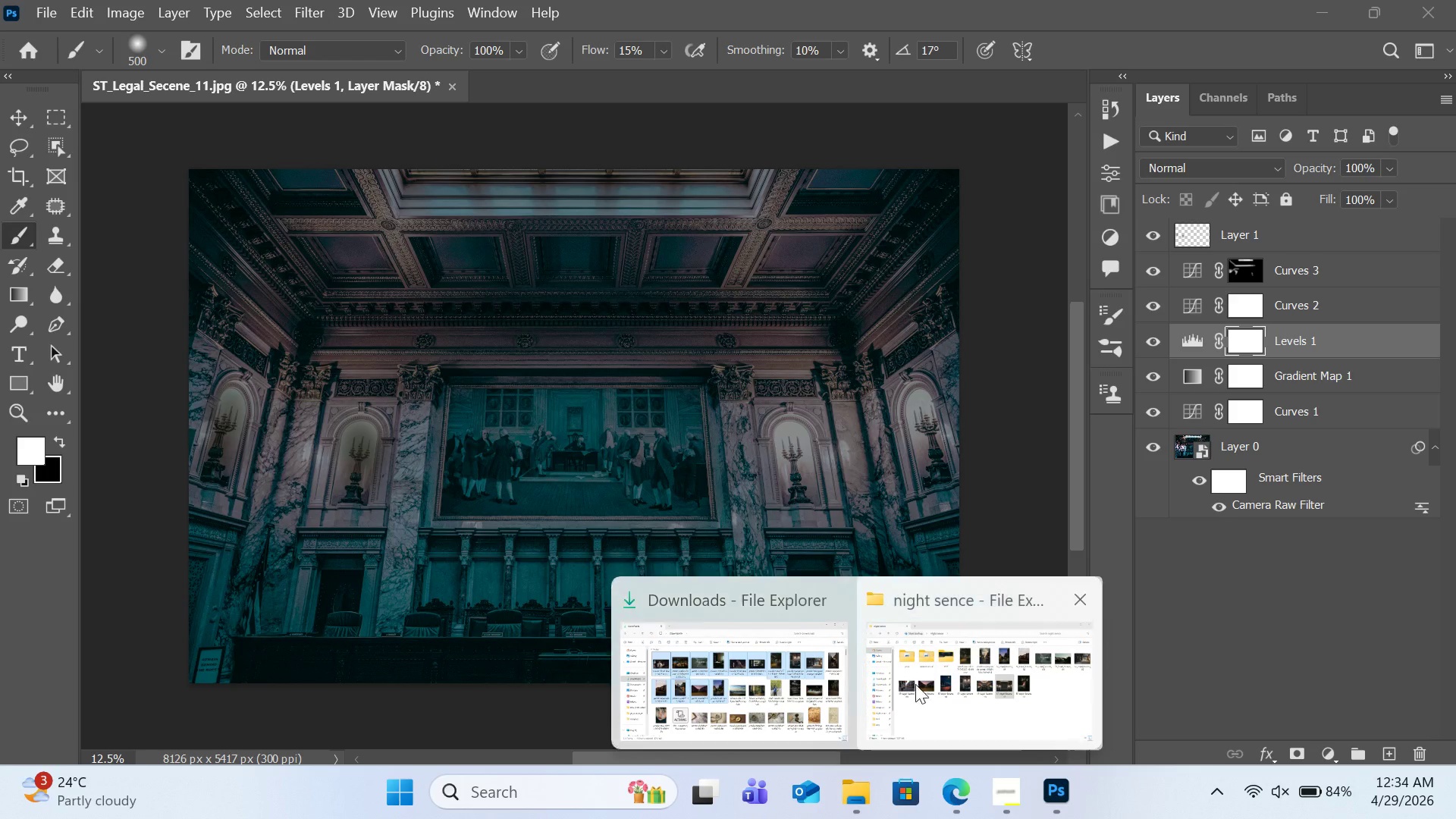 
left_click([927, 676])
 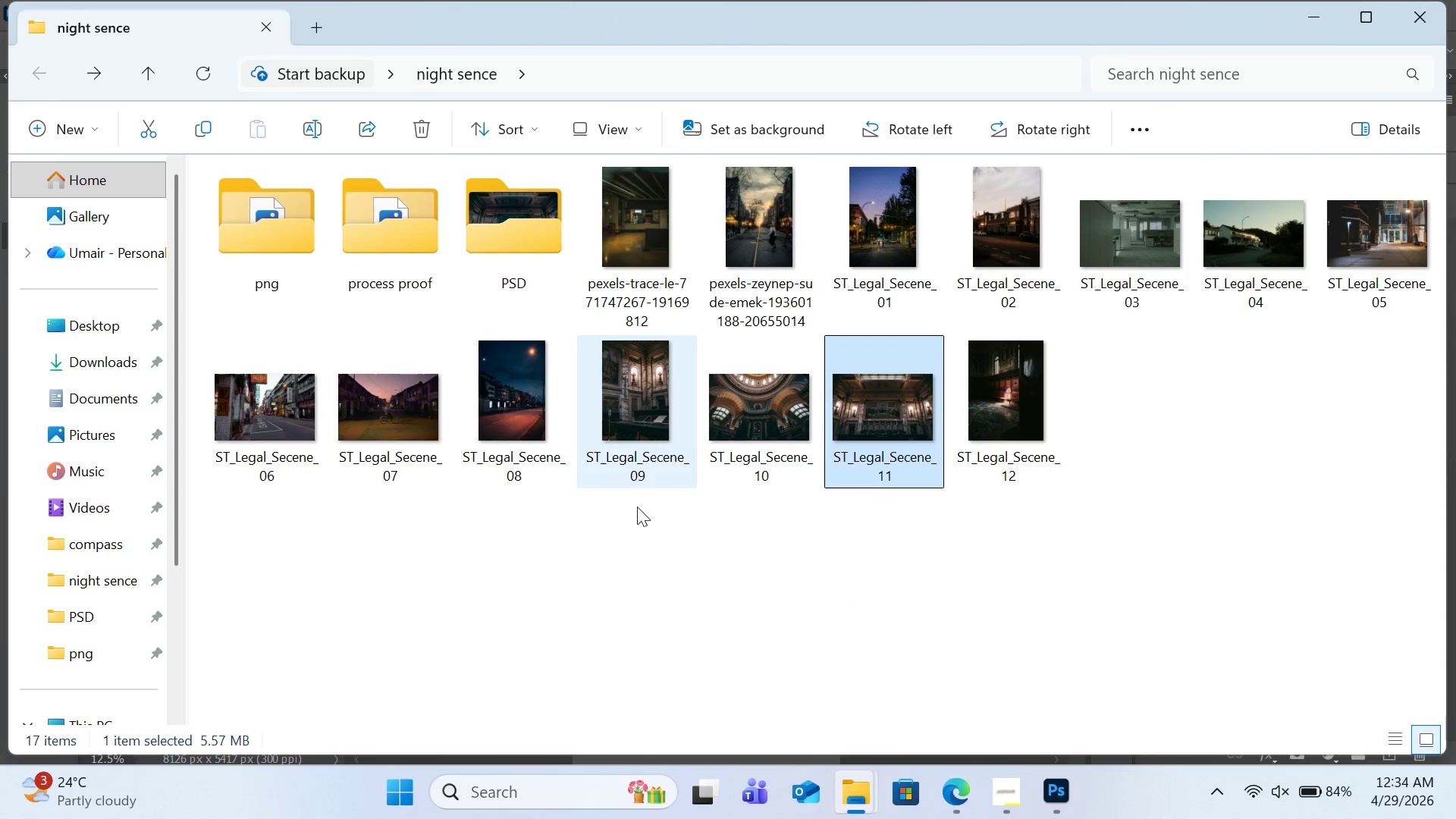 
left_click([632, 566])
 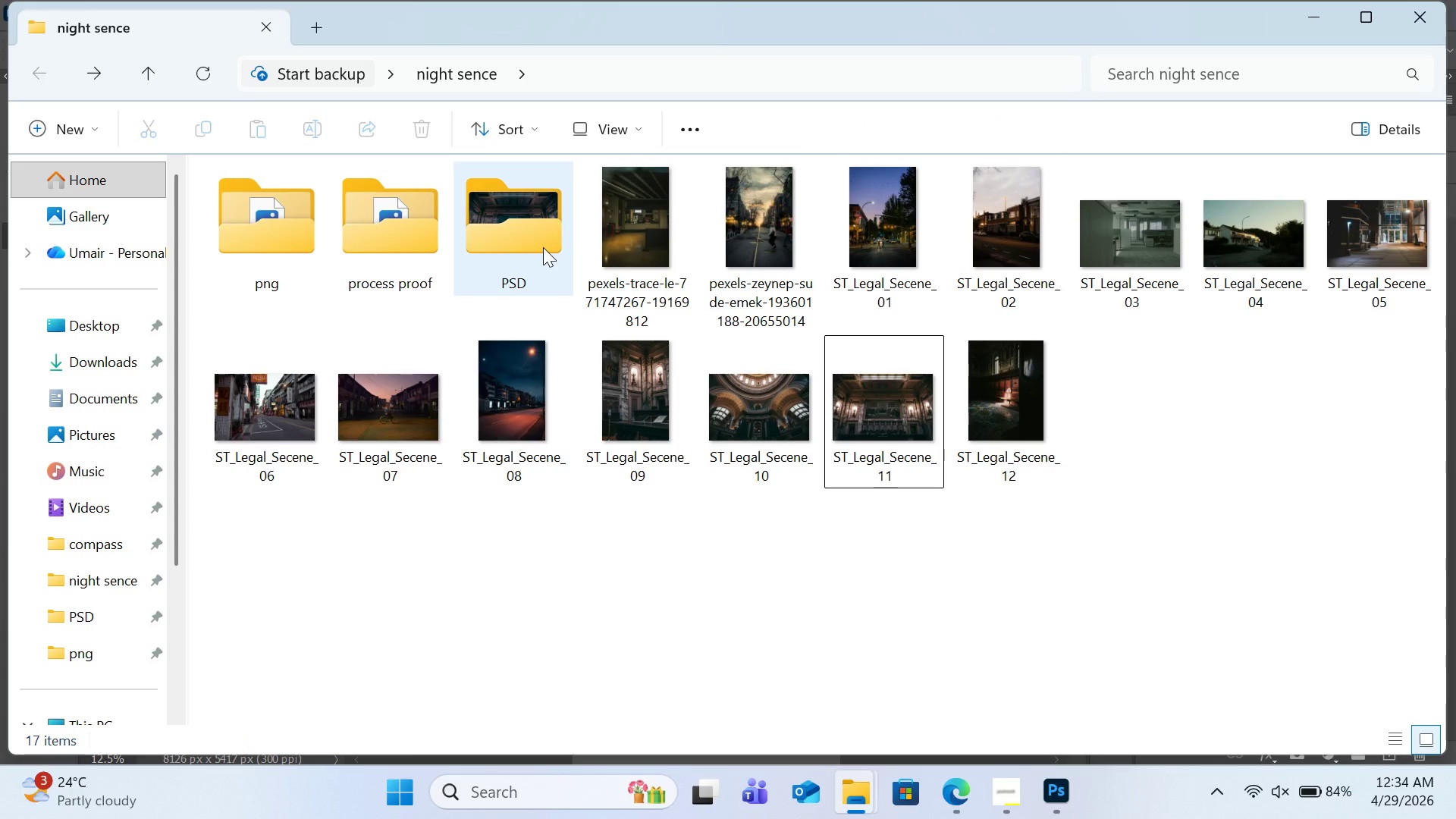 
double_click([543, 247])
 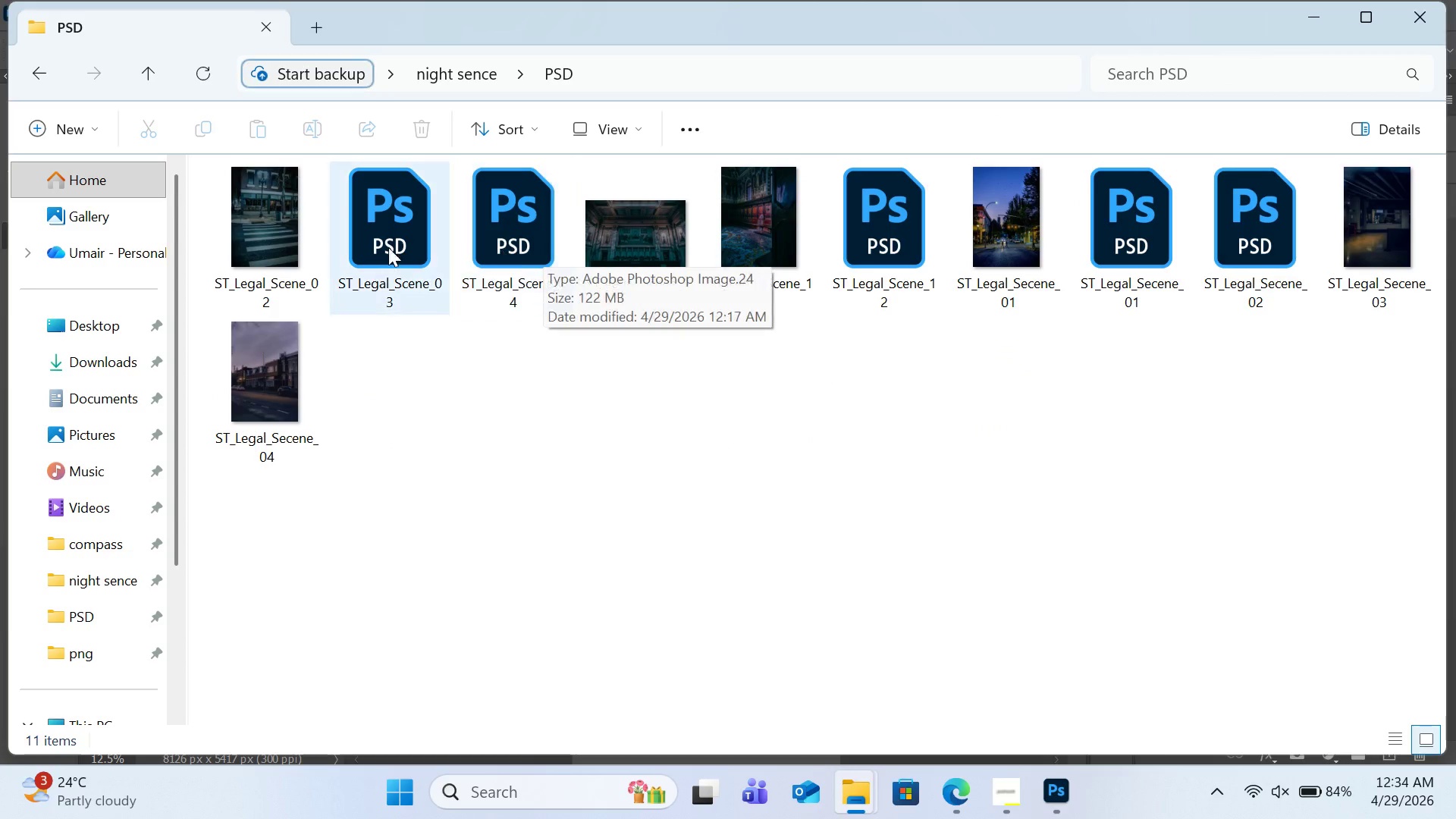 
wait(5.25)
 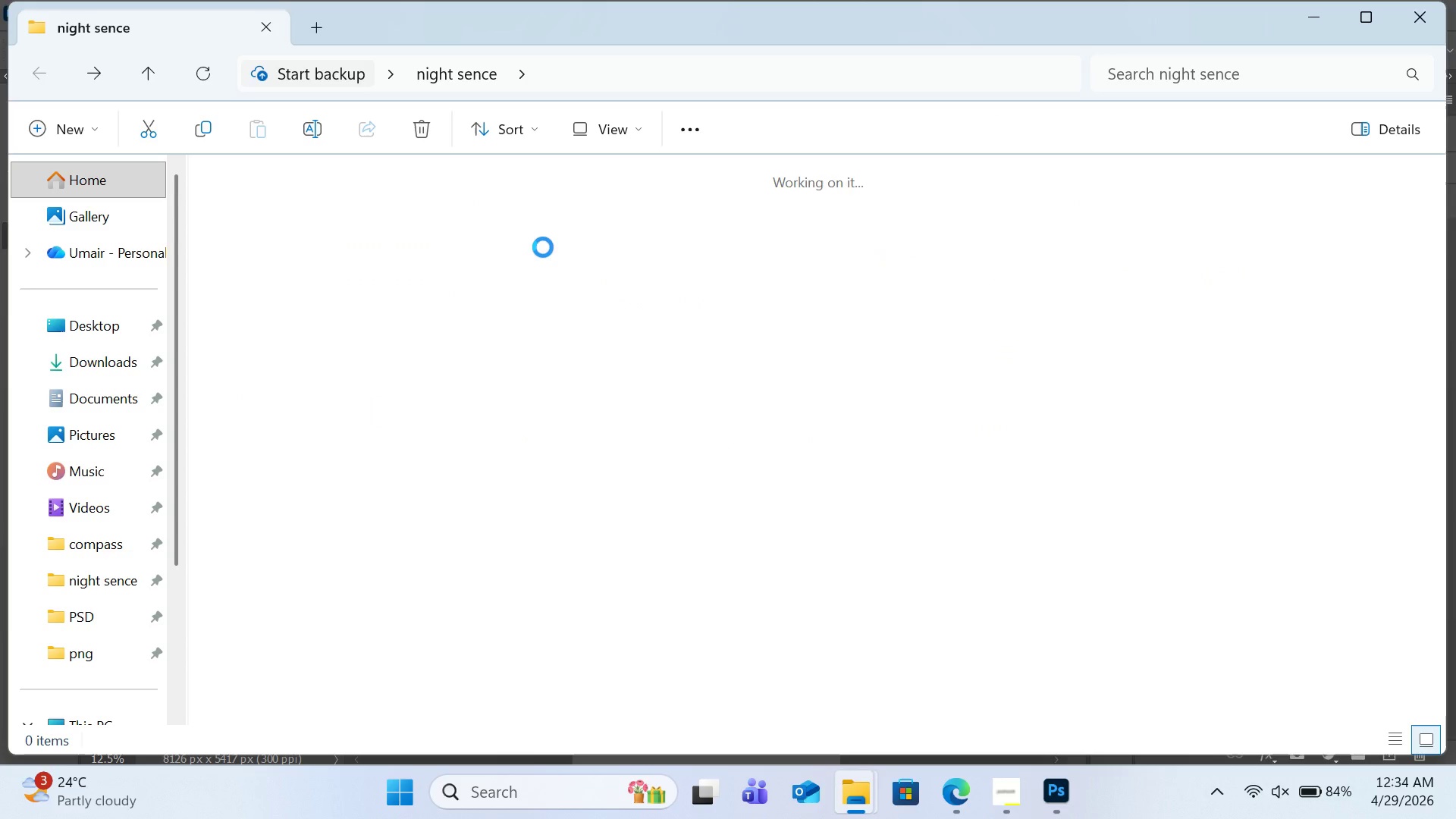 
left_click([290, 247])
 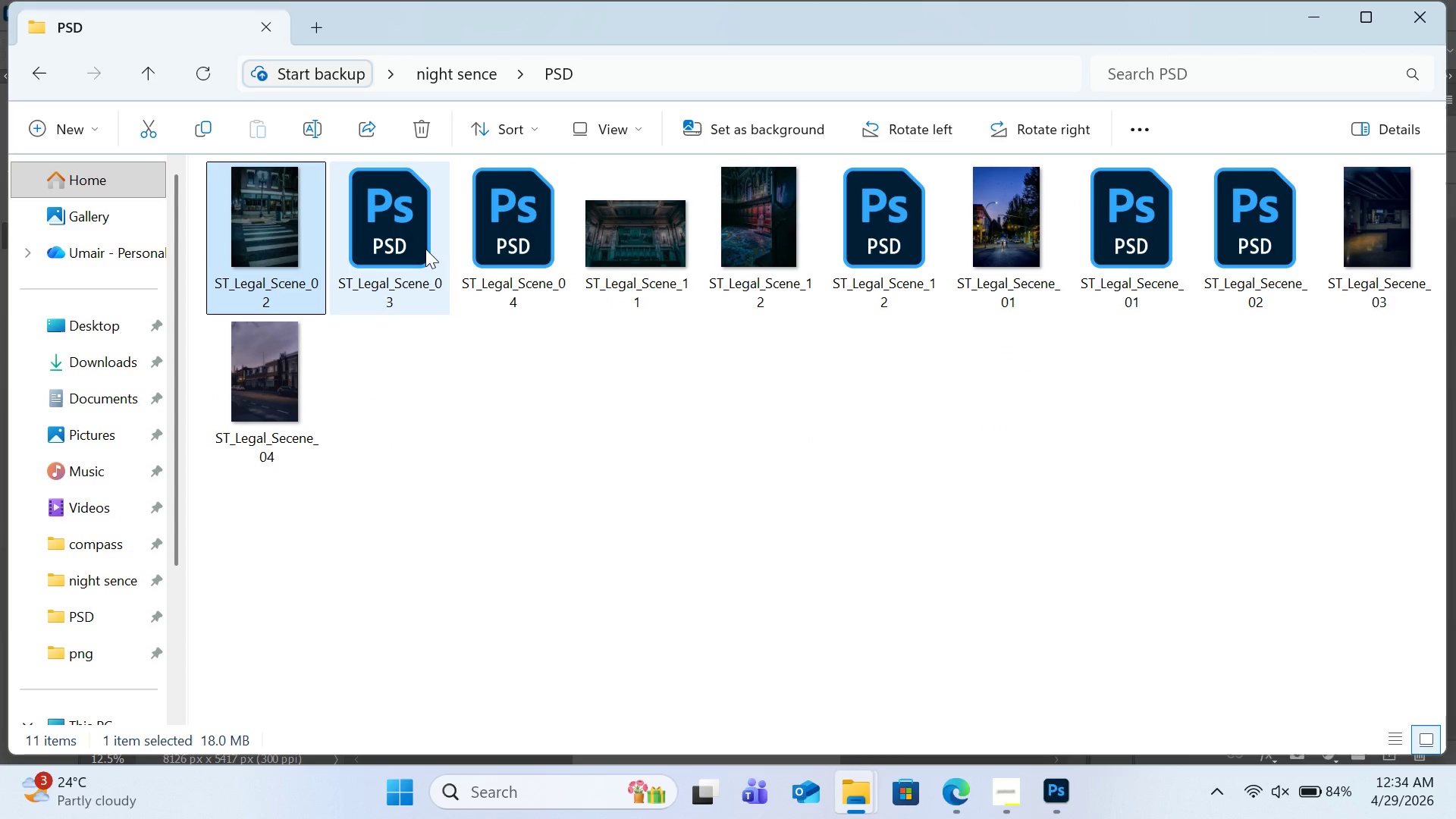 
hold_key(key=ControlLeft, duration=4.47)
left_click([608, 249])
 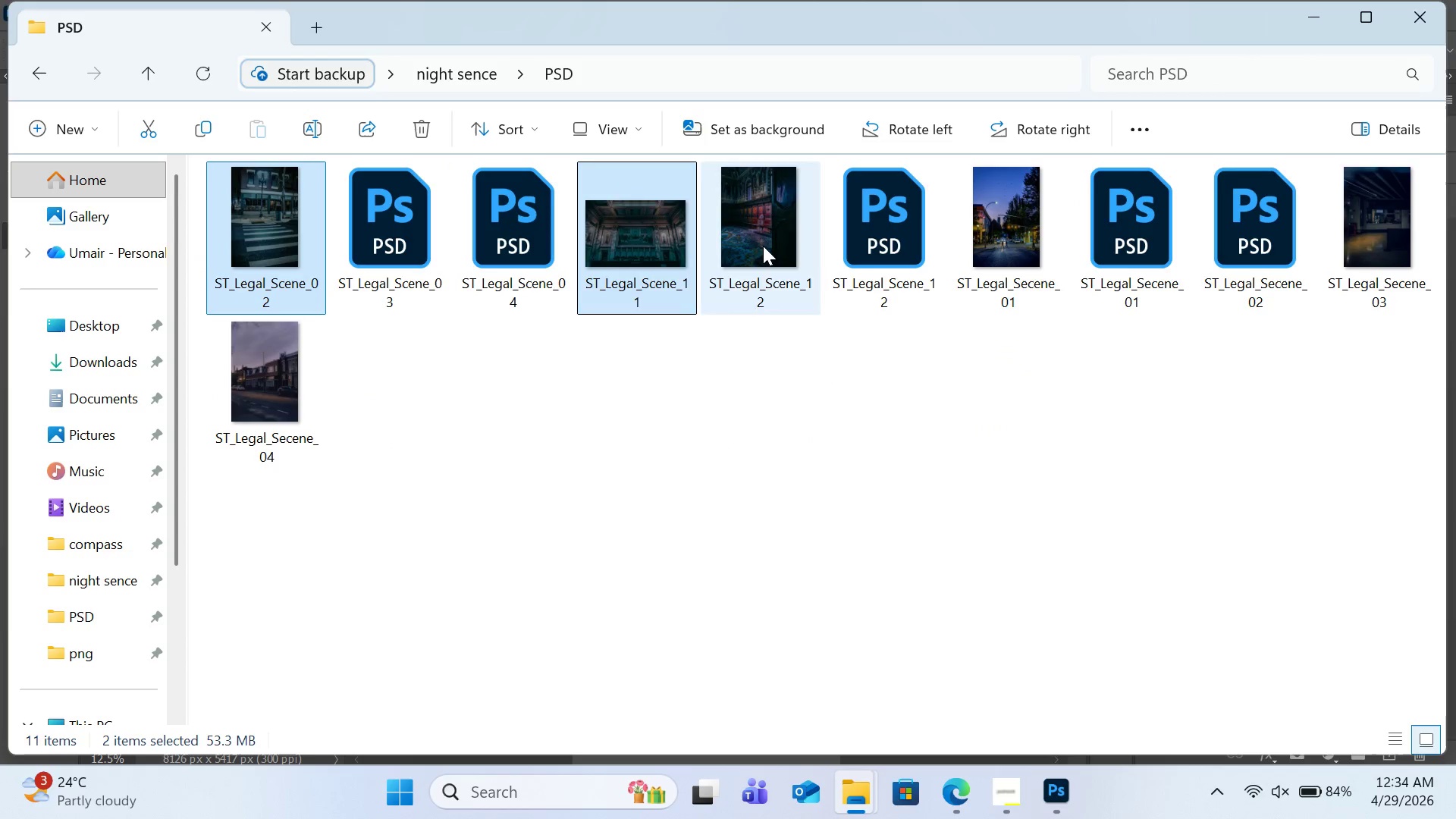 
left_click([763, 246])
 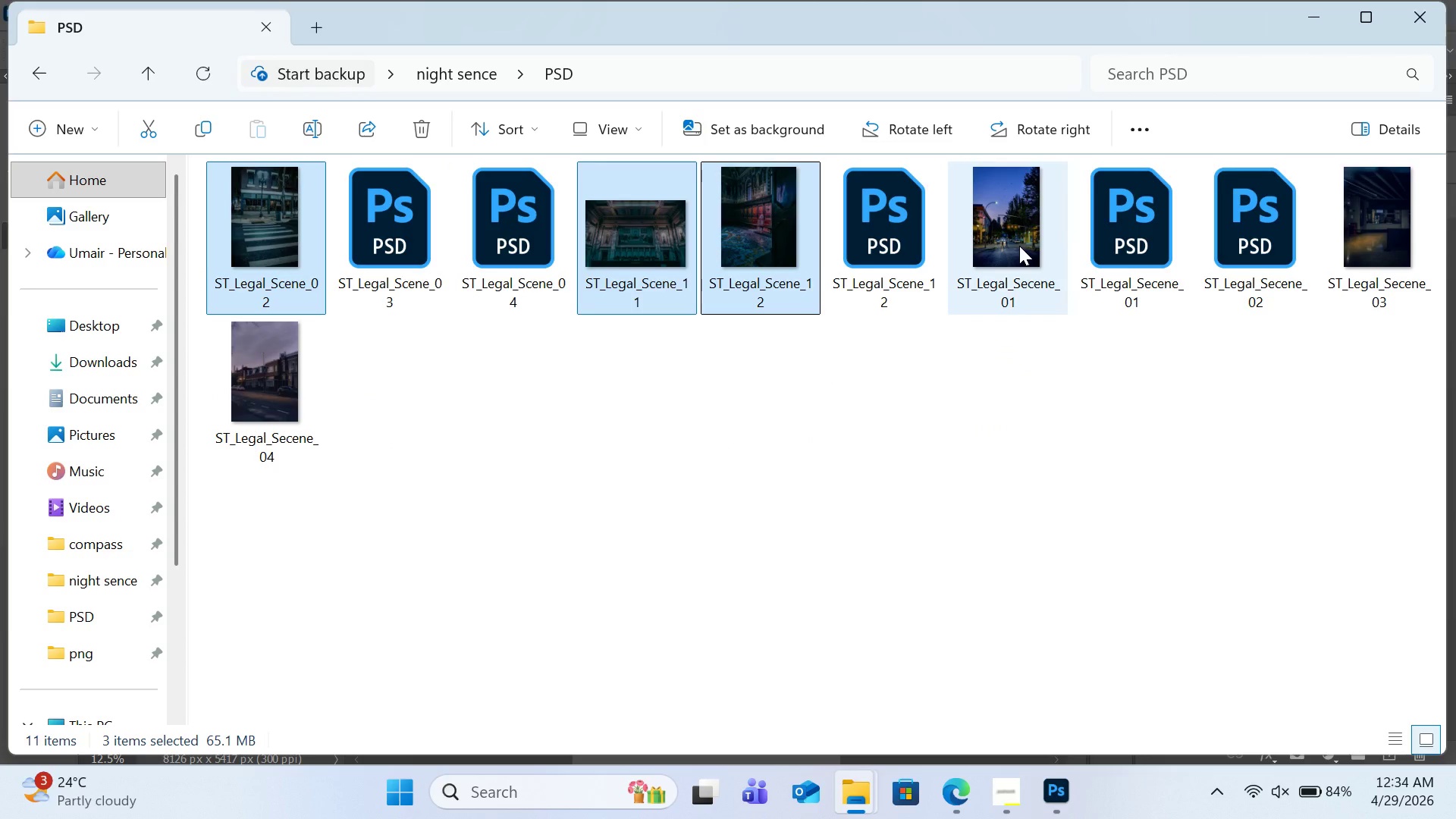 
left_click([1019, 246])
 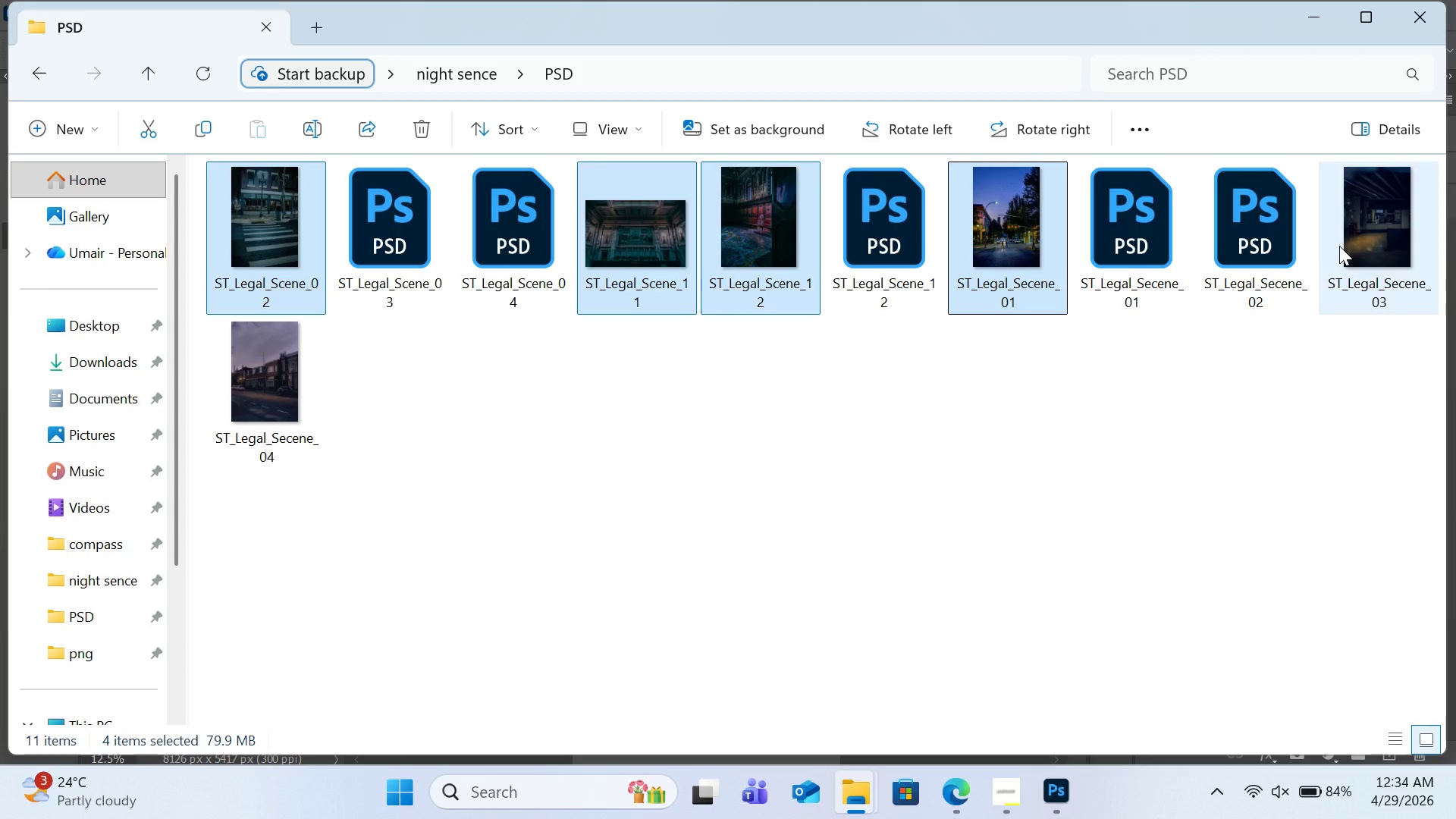 
left_click([1351, 246])
 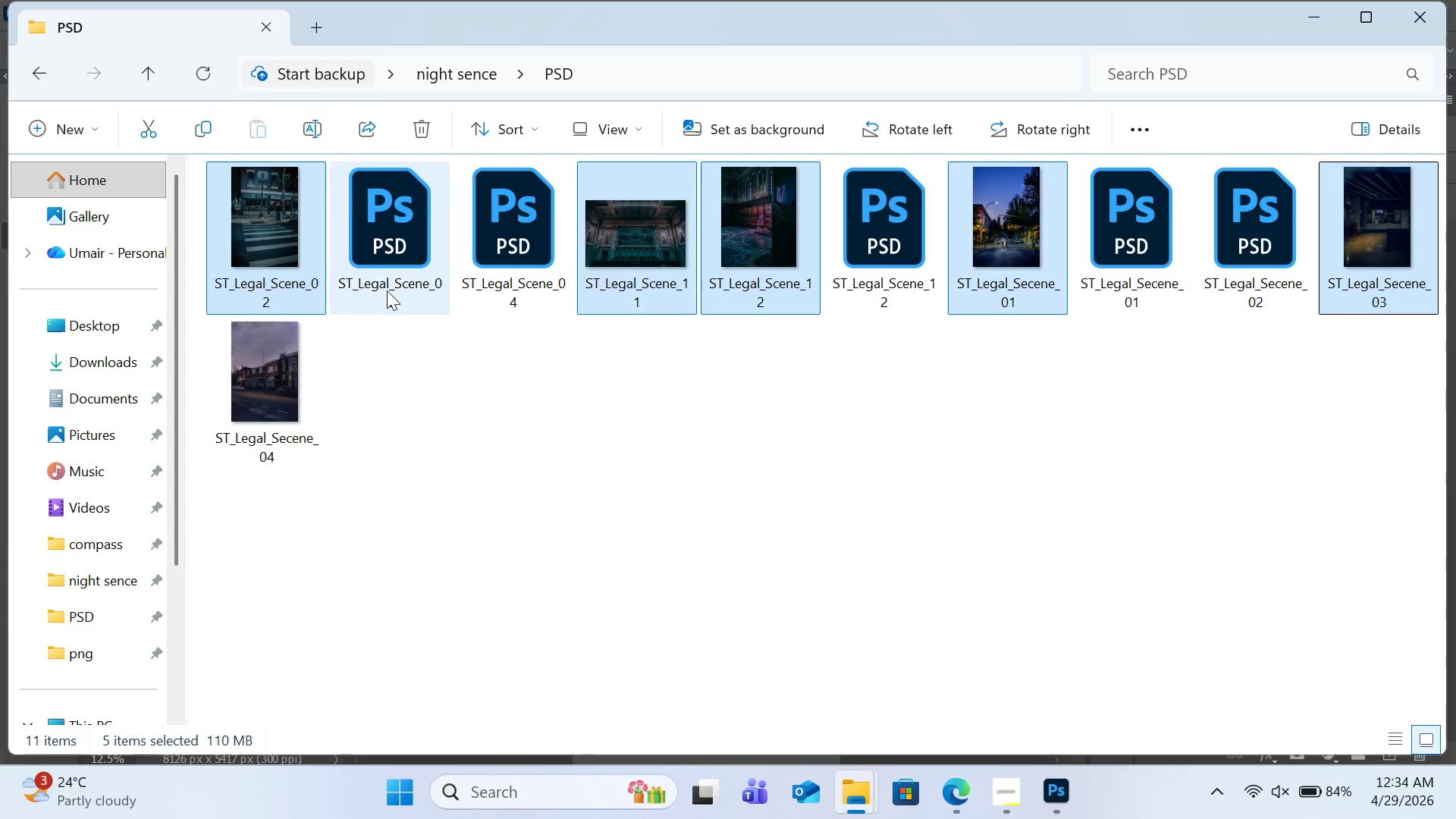 
left_click([281, 362])
 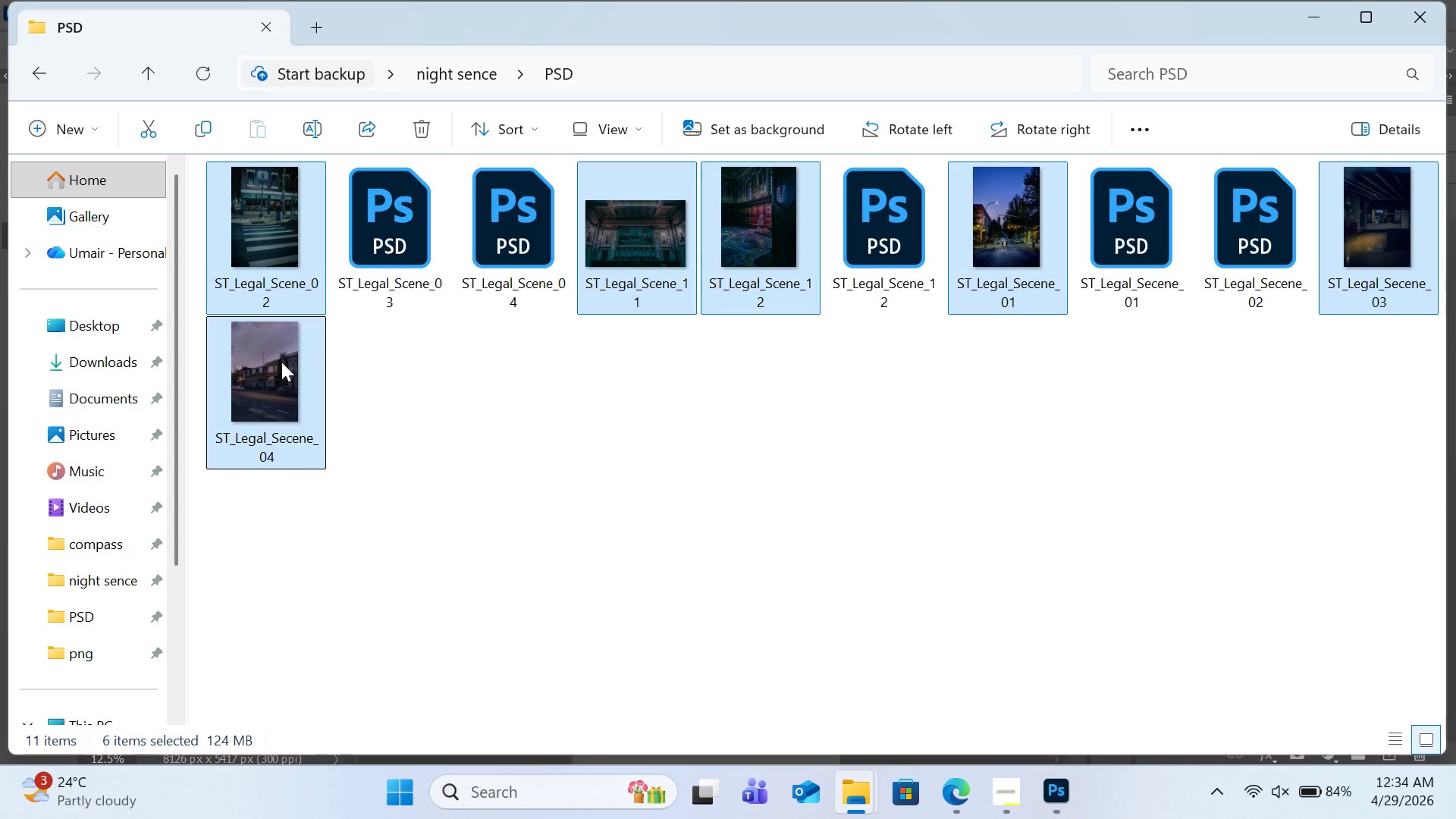 
key(Control+X)
 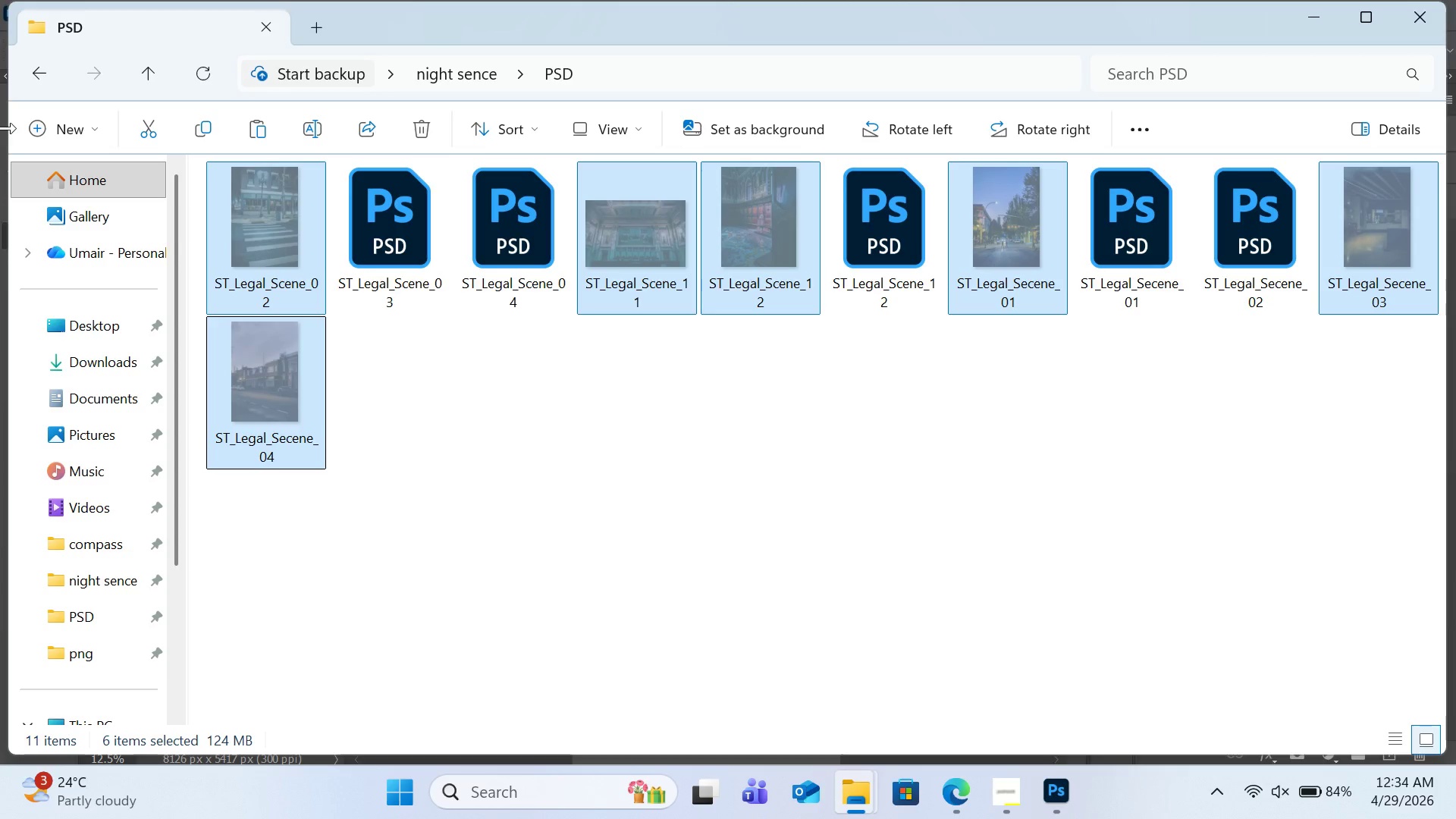 
left_click([46, 73])
 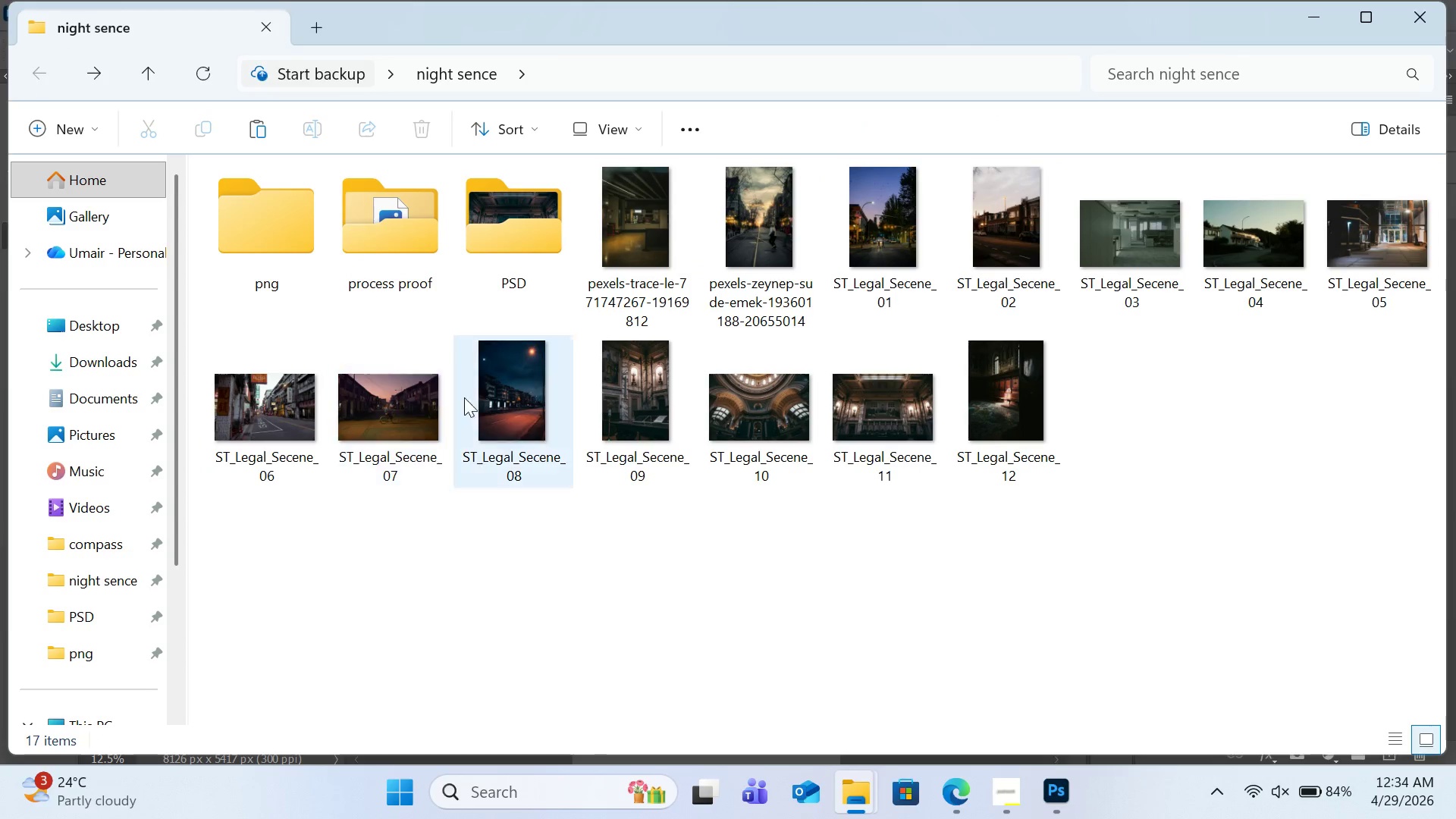 
right_click([538, 549])
 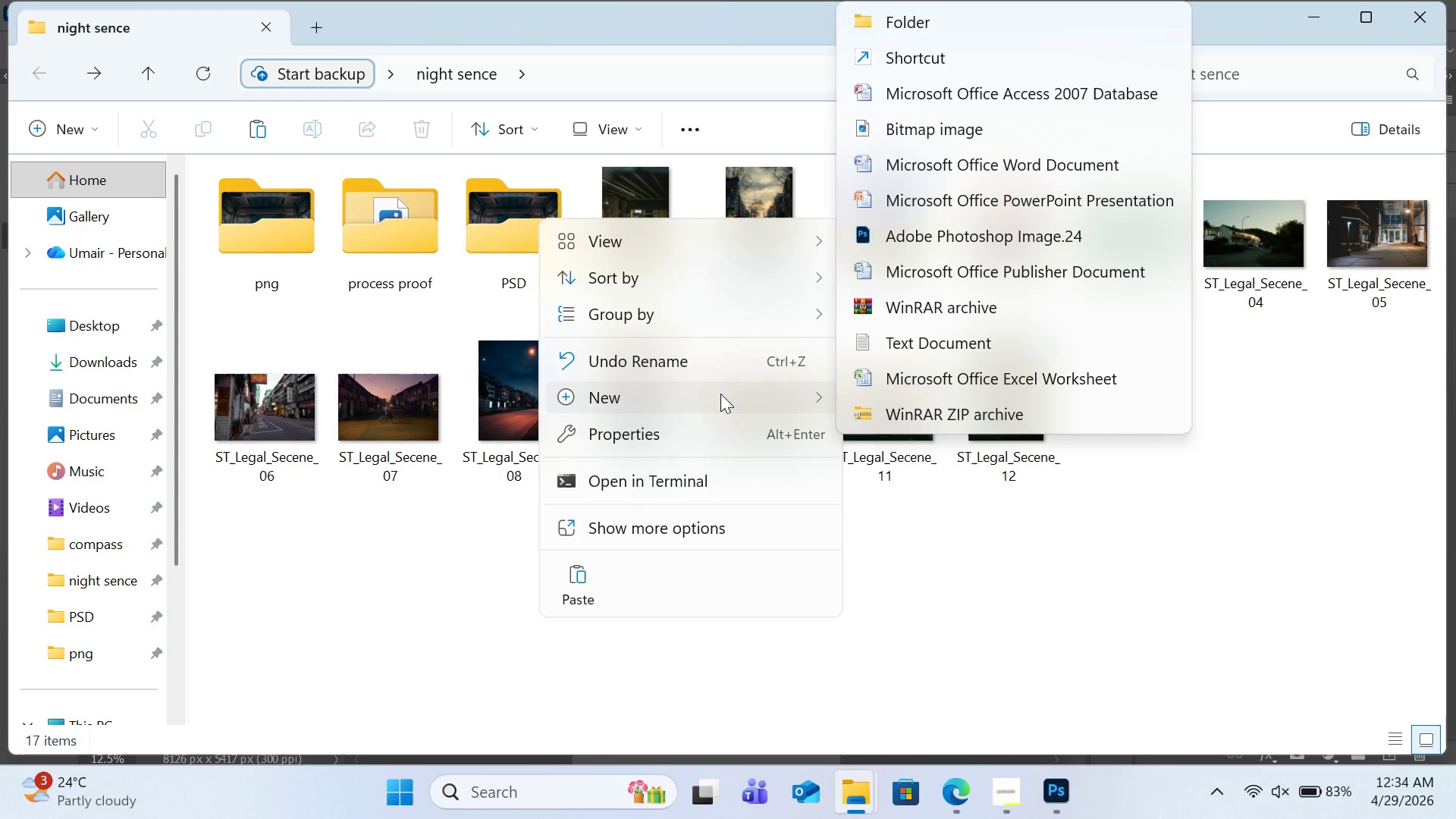 
left_click([953, 24])
 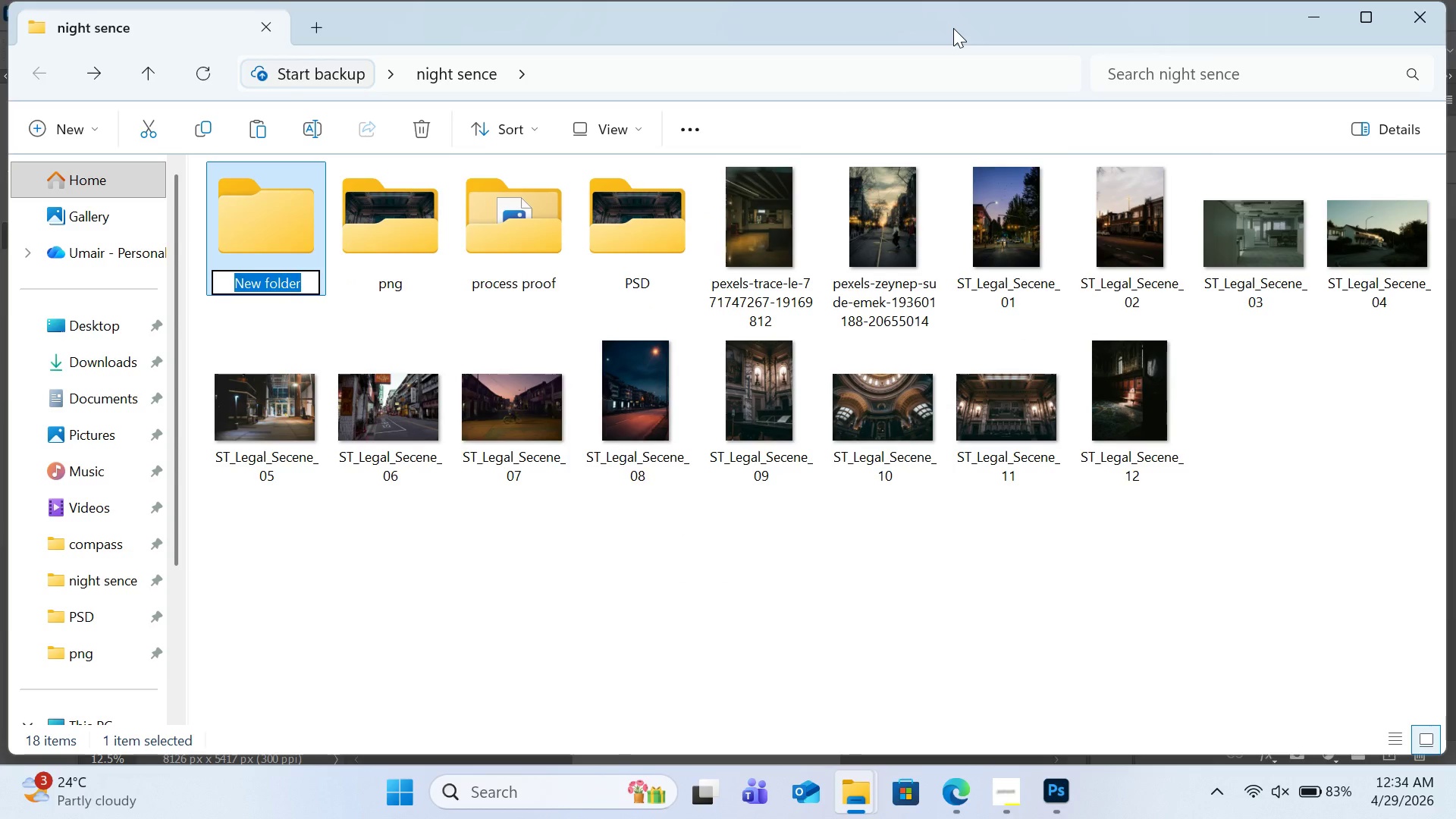 
type(jpg)
 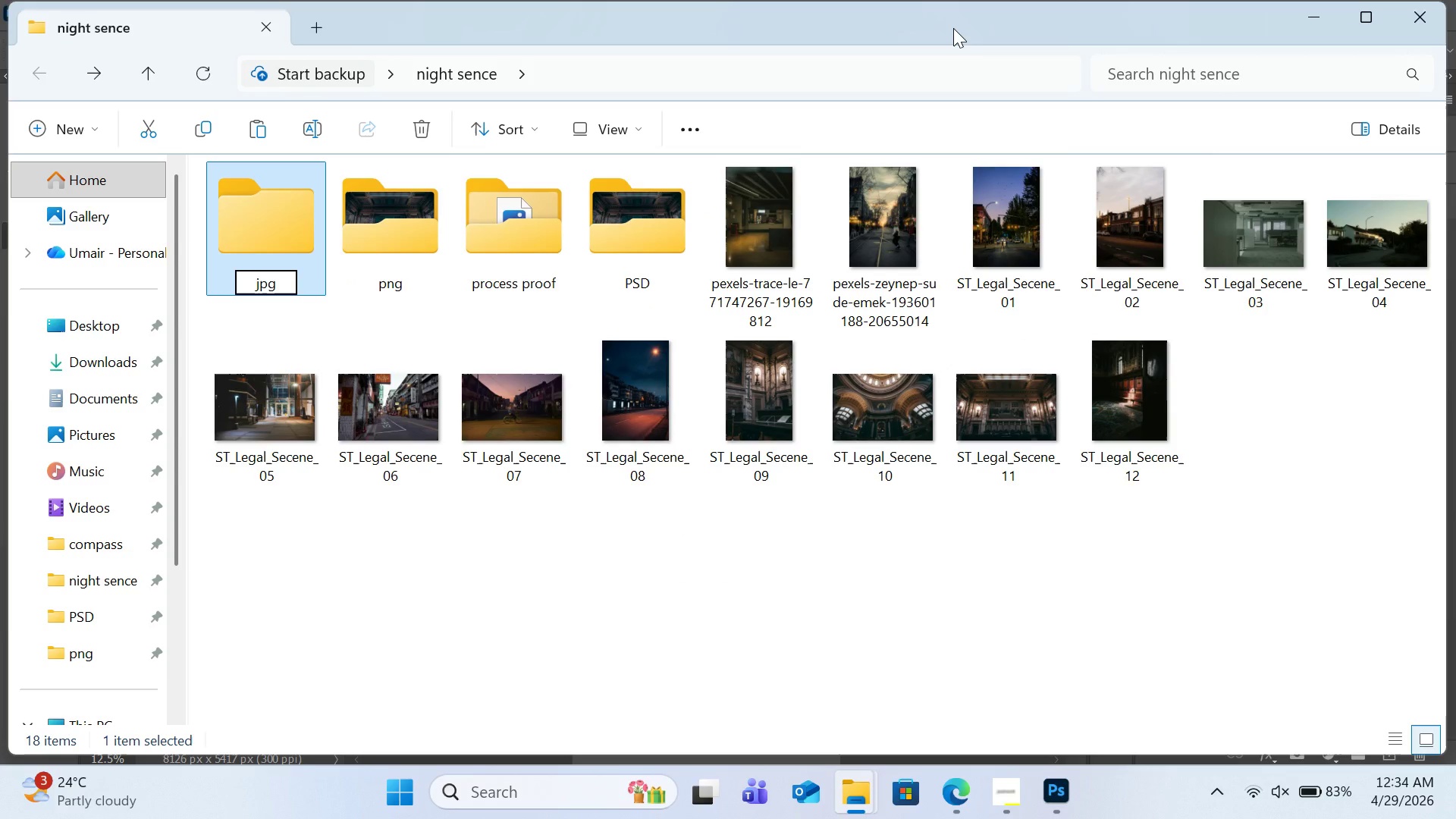 
key(Enter)
 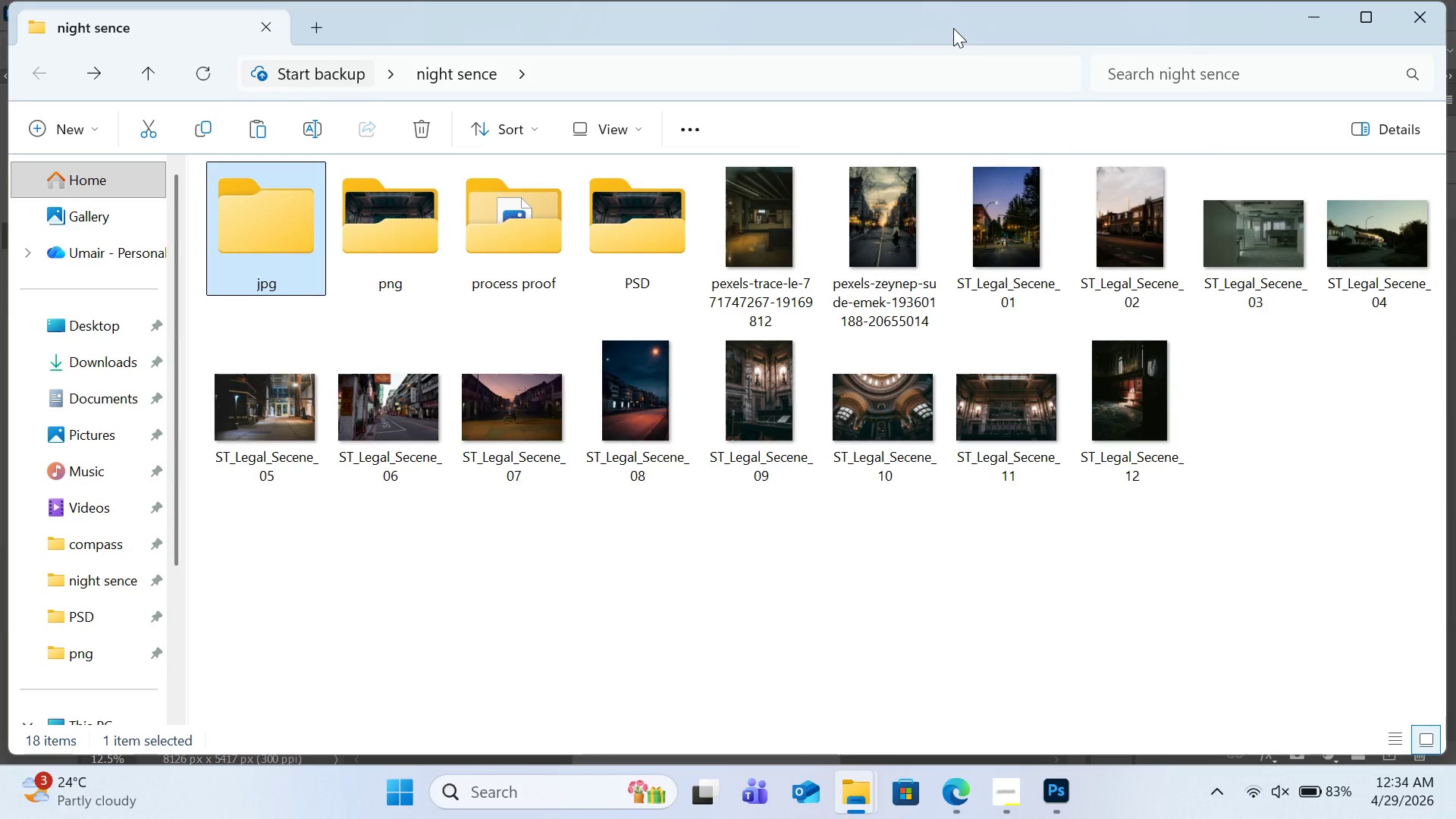 
wait(6.01)
 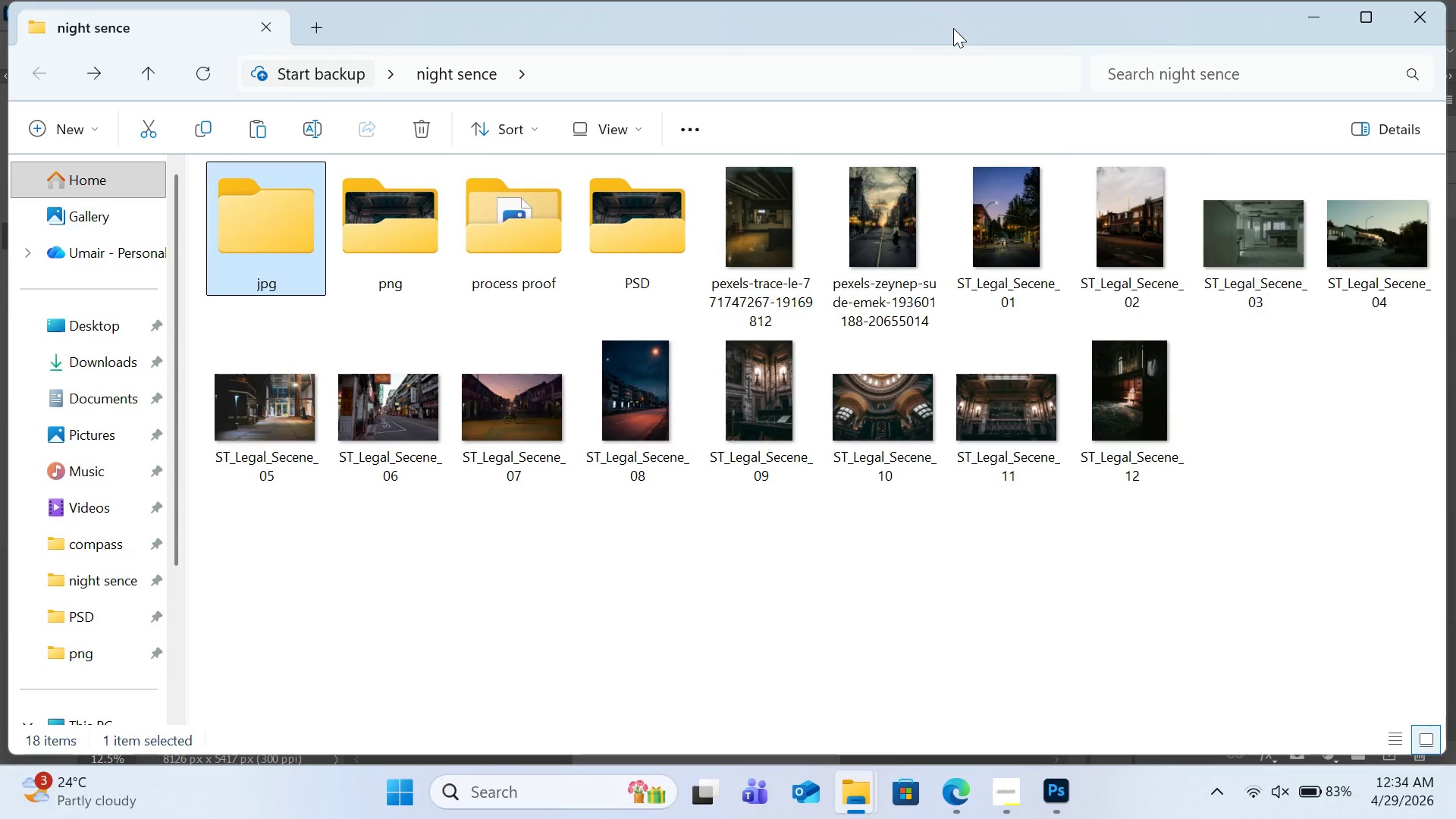 
left_click([1012, 788])